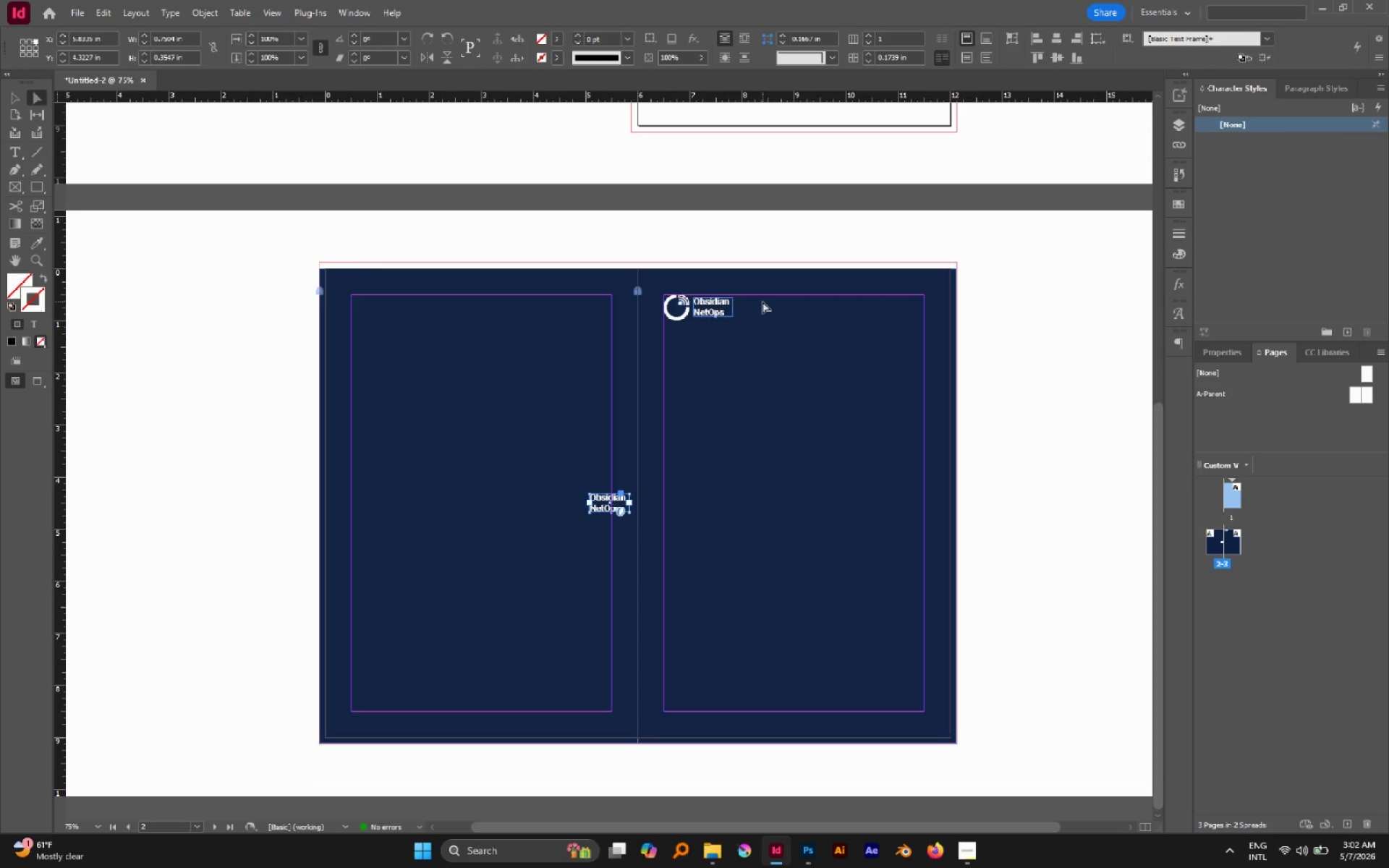 
key(V)
 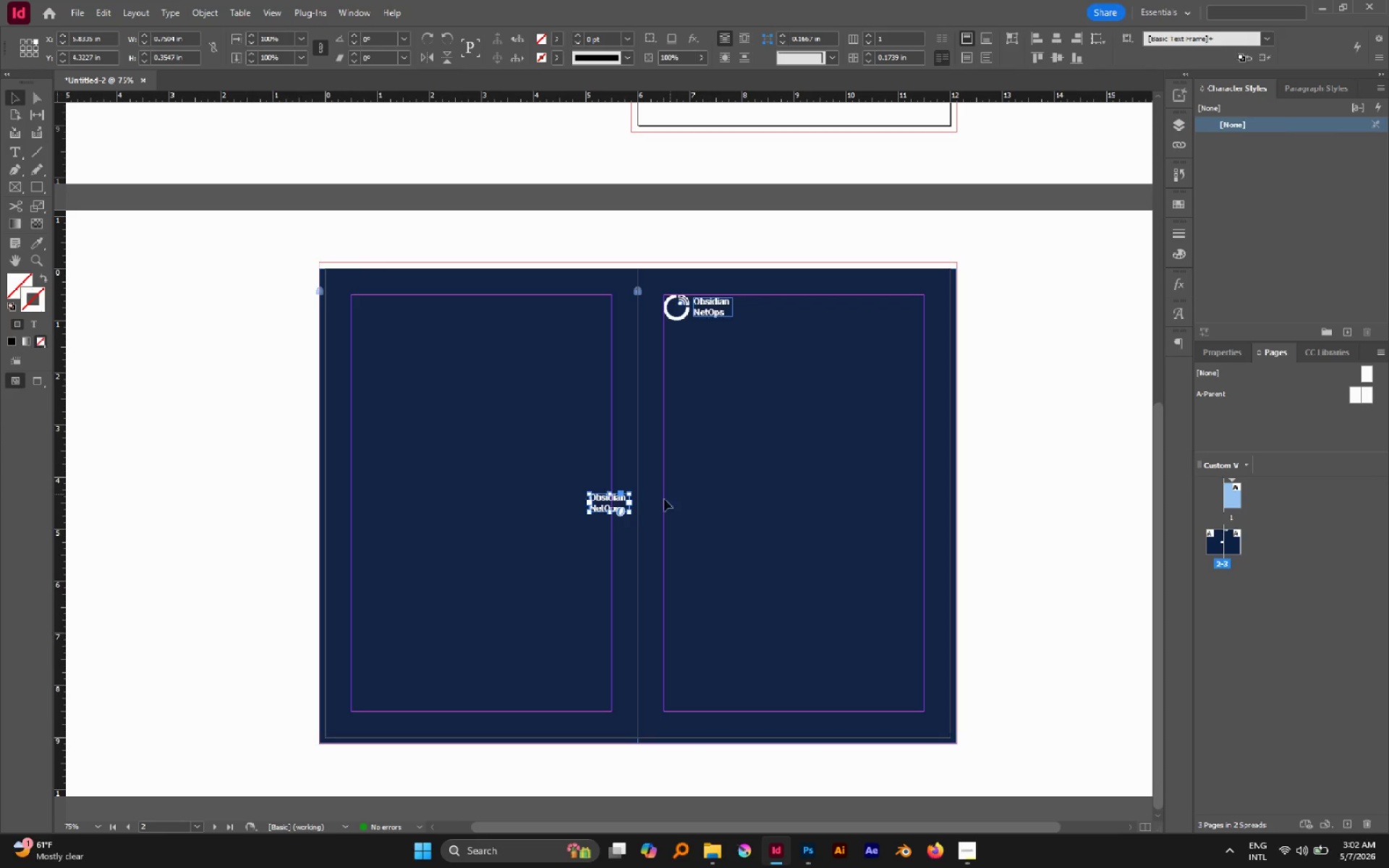 
key(Shift+ShiftLeft)
 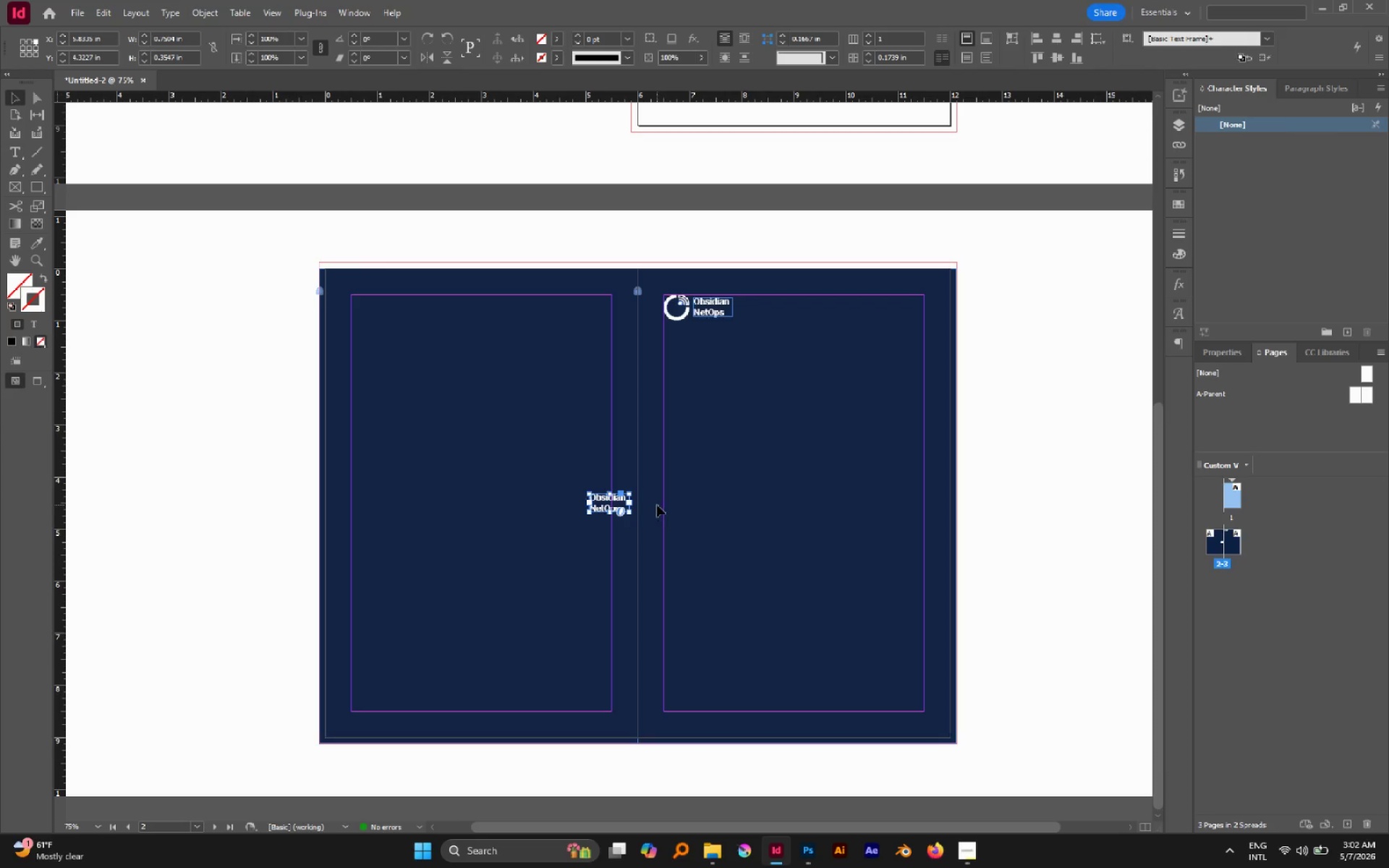 
hold_key(key=ControlLeft, duration=1.88)
hold_key(key=ShiftLeft, duration=1.64)
left_click_drag(start_coordinate=[631, 494], to_coordinate=[686, 448])
 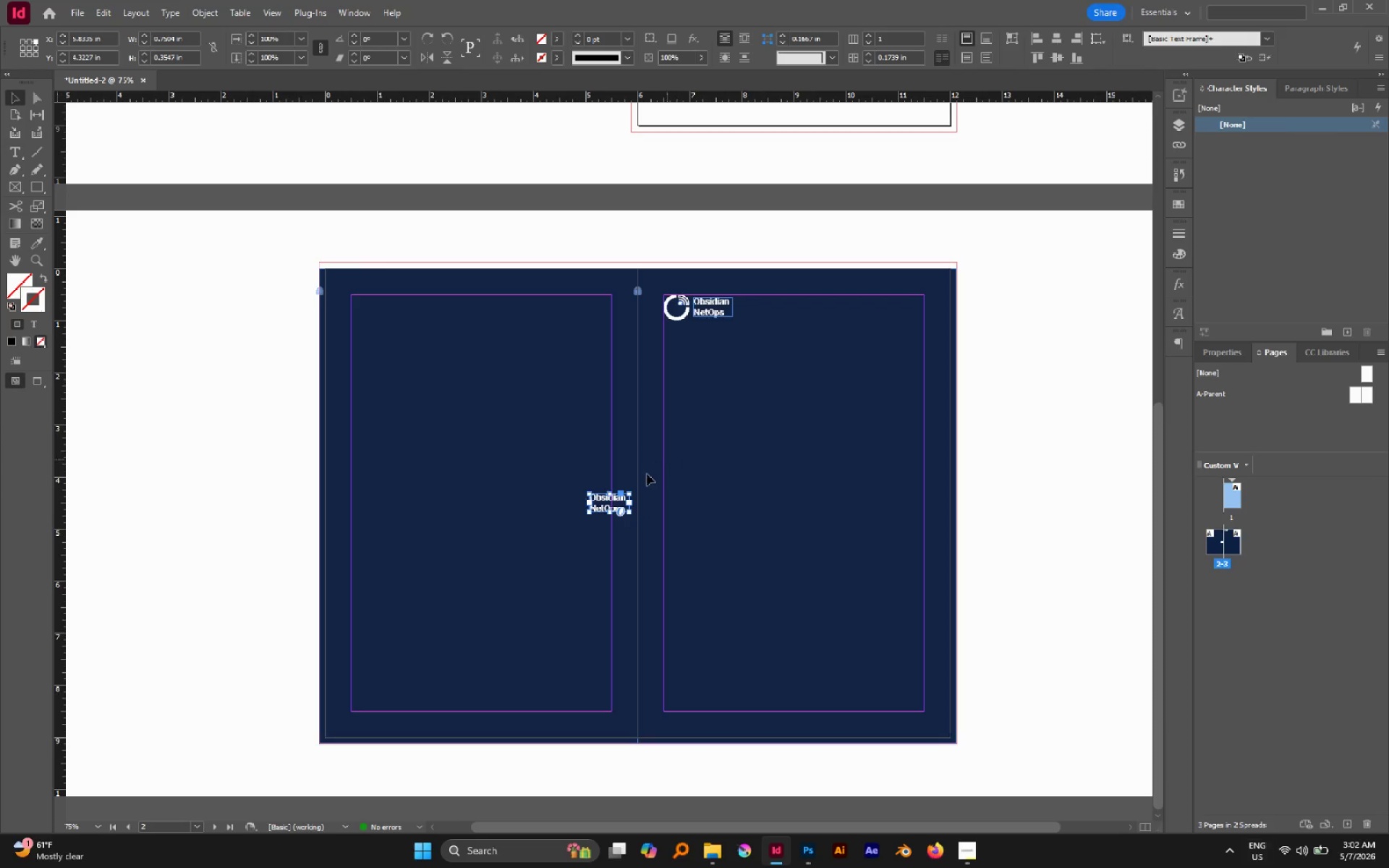 
hold_key(key=ControlLeft, duration=1.8)
hold_key(key=ShiftLeft, duration=1.66)
left_click_drag(start_coordinate=[630, 493], to_coordinate=[684, 446])
 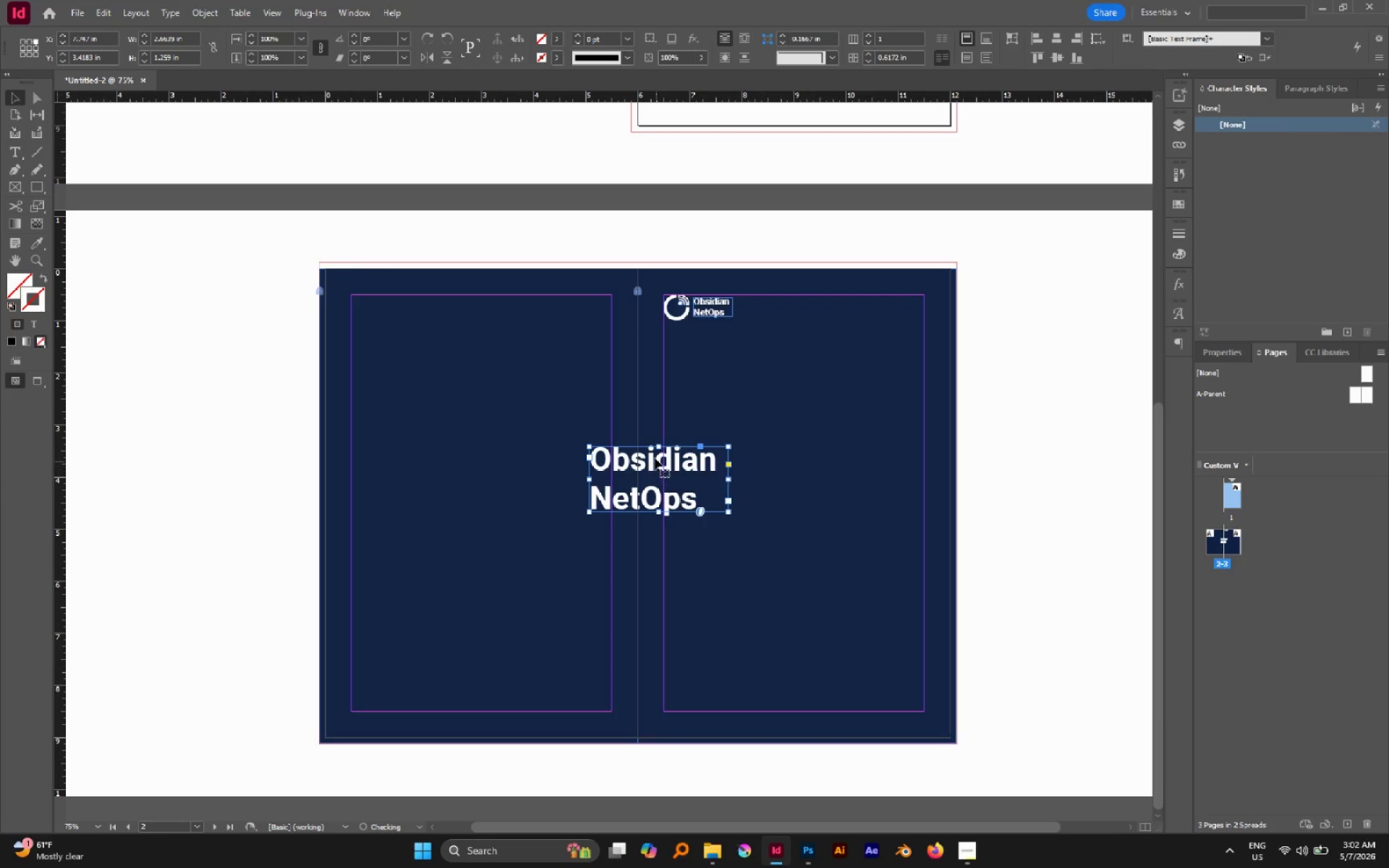 
left_click_drag(start_coordinate=[657, 458], to_coordinate=[760, 421])
 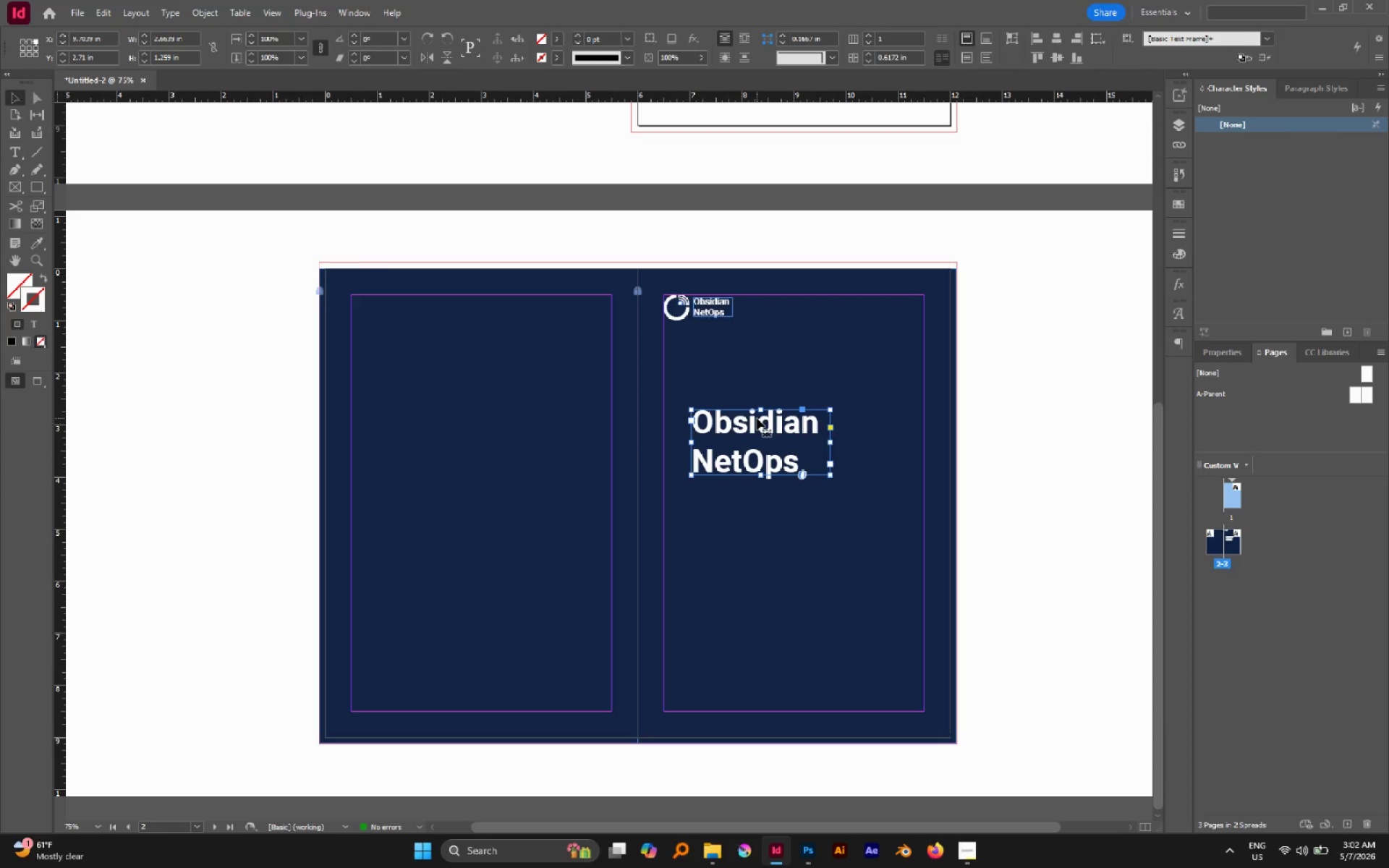 
double_click([756, 418])
 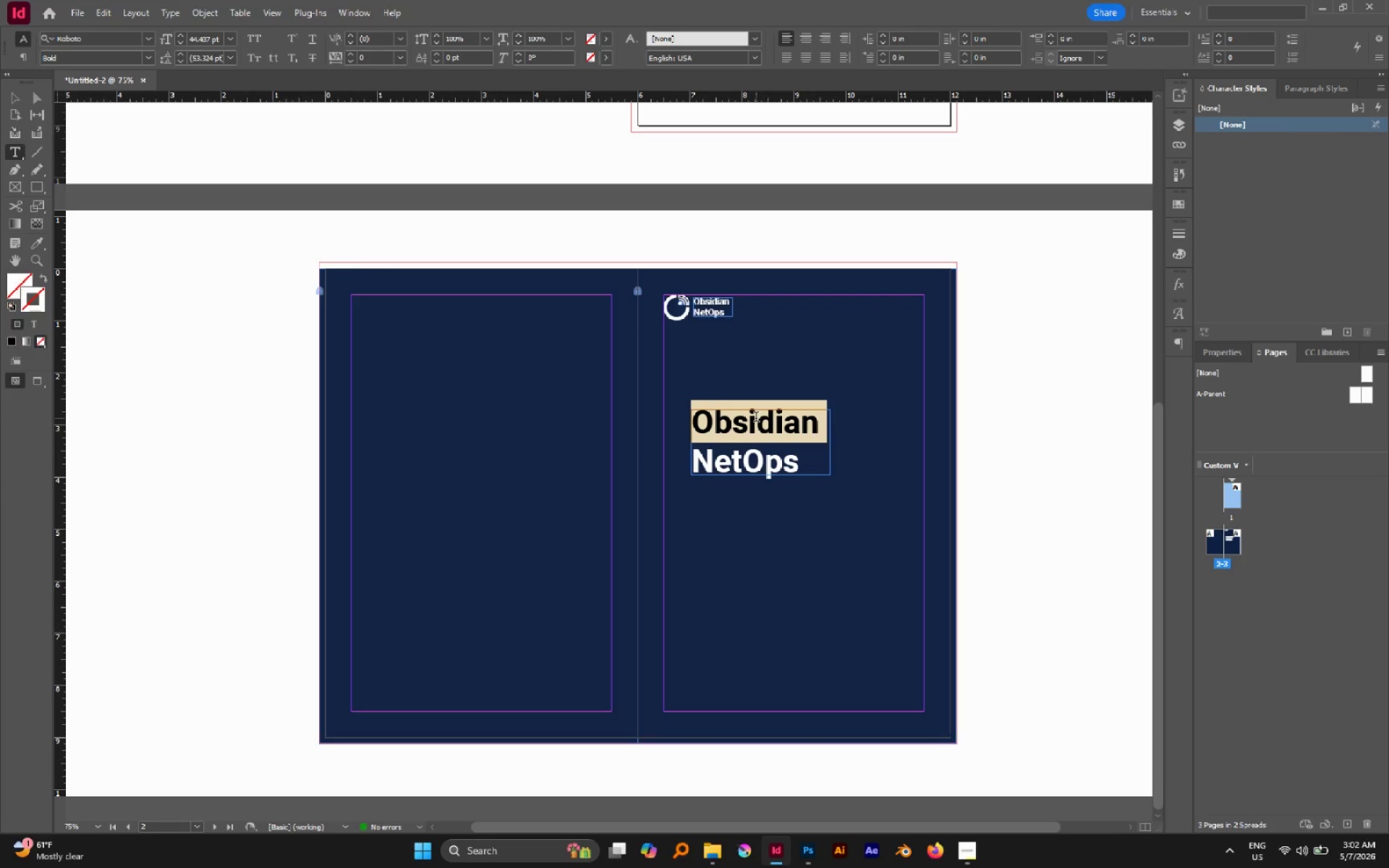 
triple_click([756, 418])
 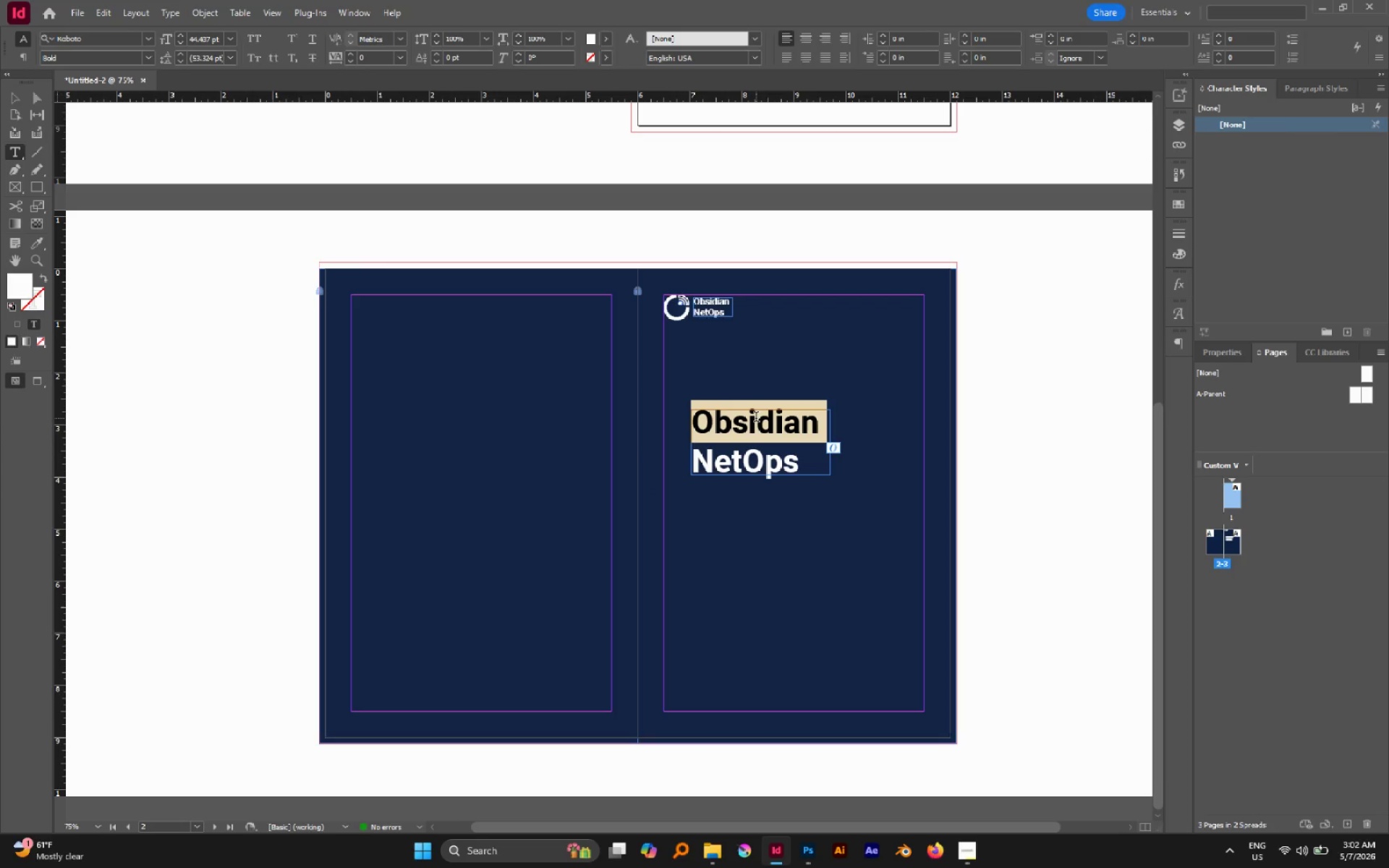 
triple_click([756, 418])
 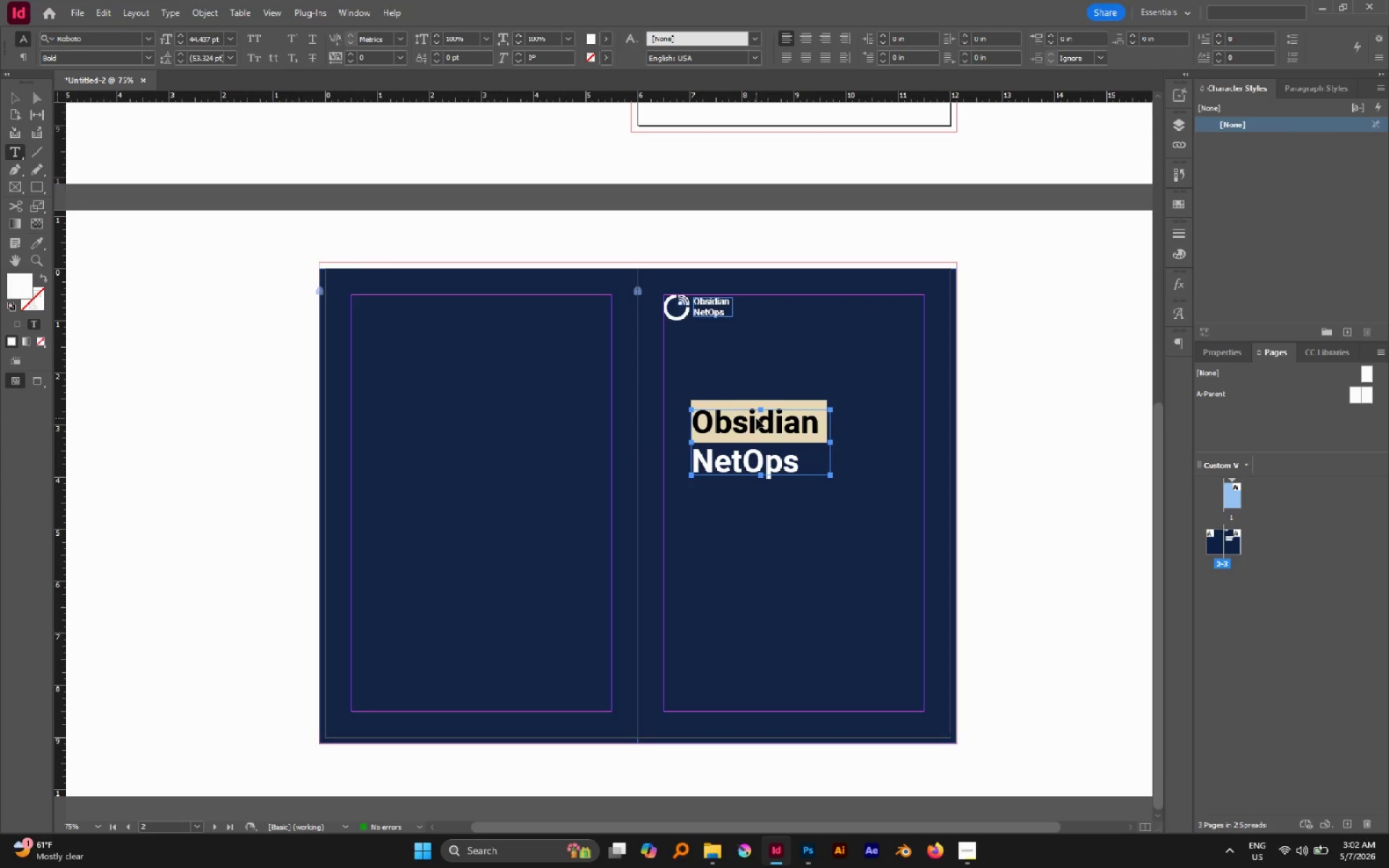 
key(Control+A)
 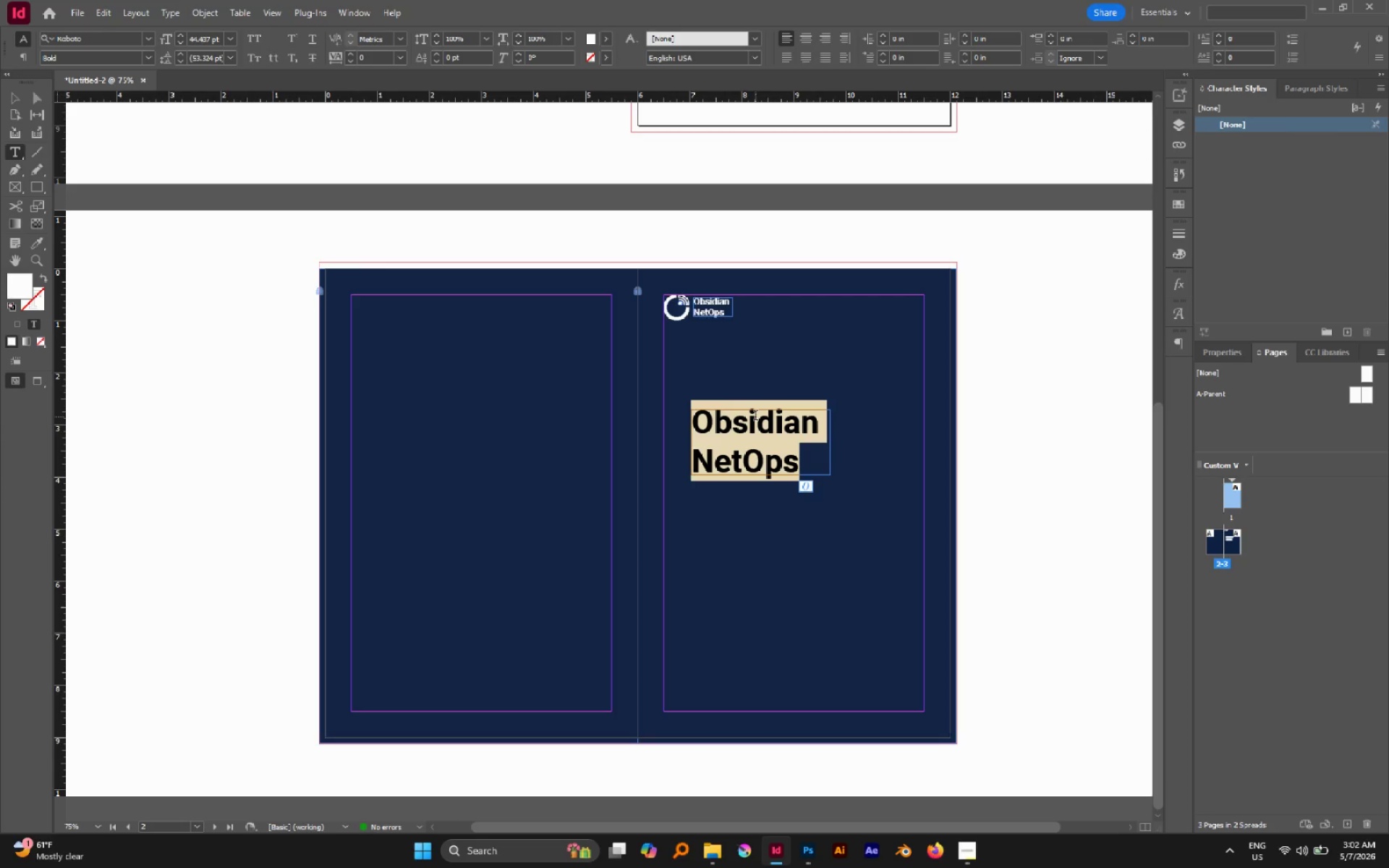 
type(The )
key(Backspace)
key(Backspace)
key(Backspace)
key(Backspace)
key(Backspace)
type(TE)
 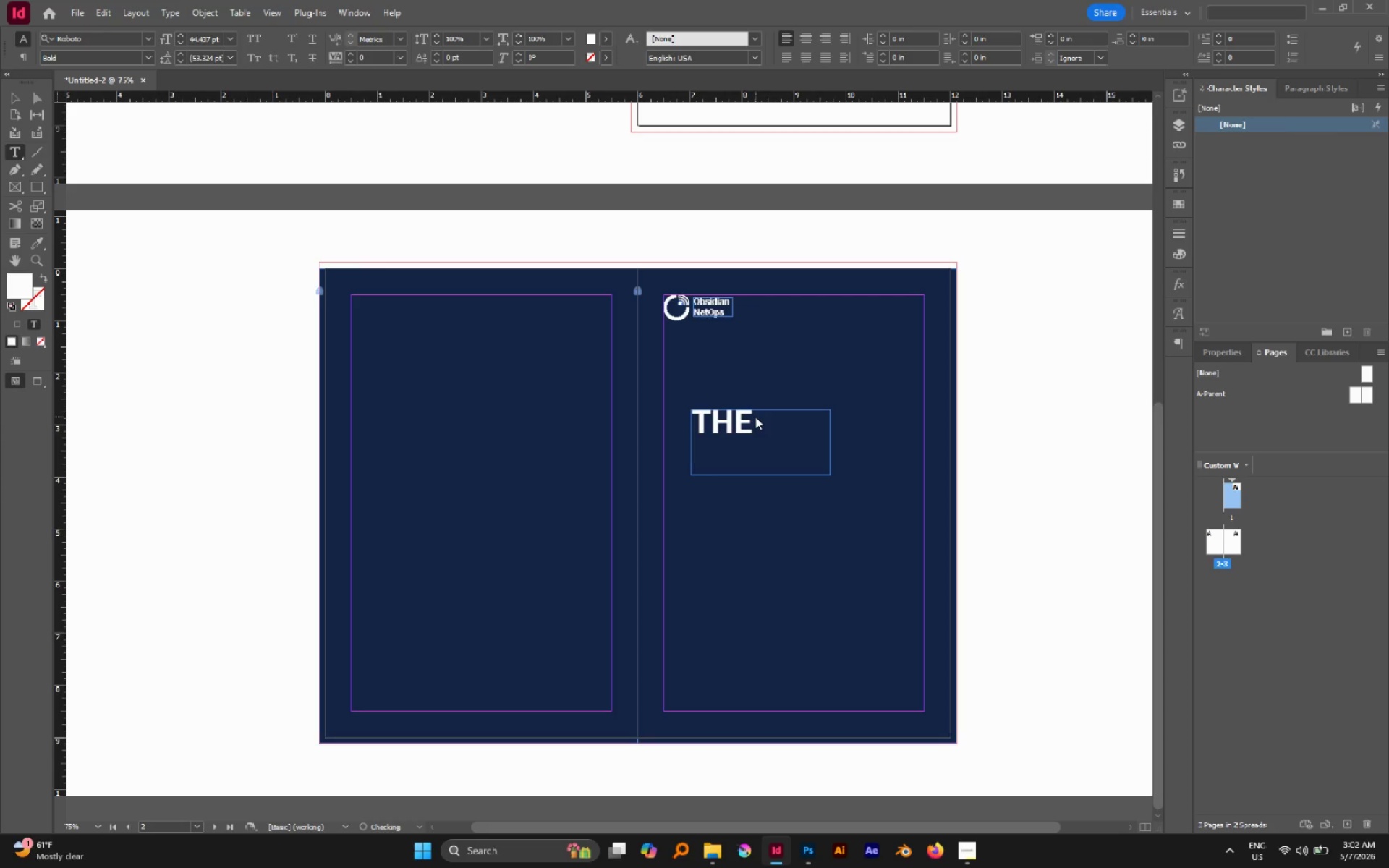 
key(Enter)
 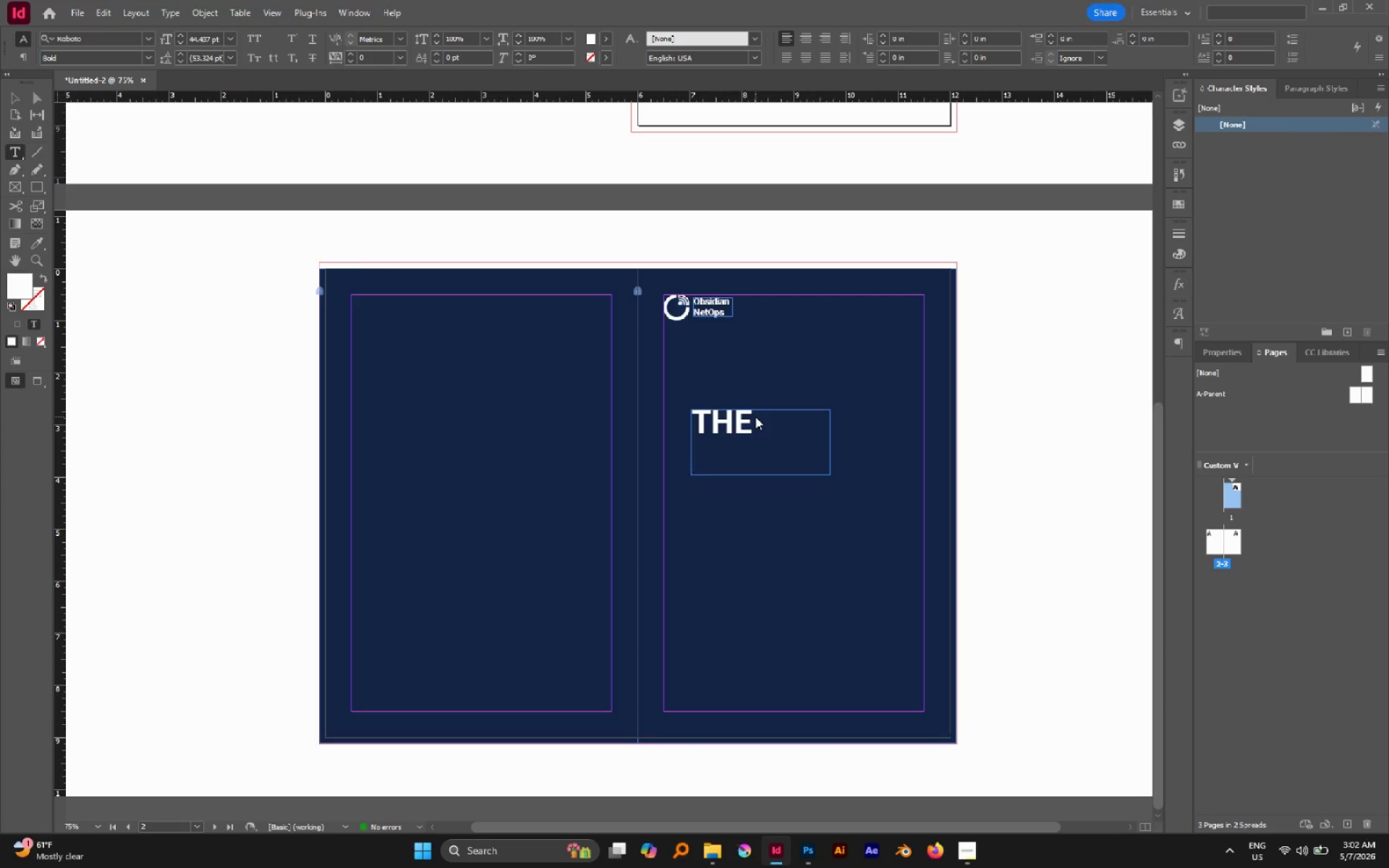 
type(RUST-TO-CLOUD)
 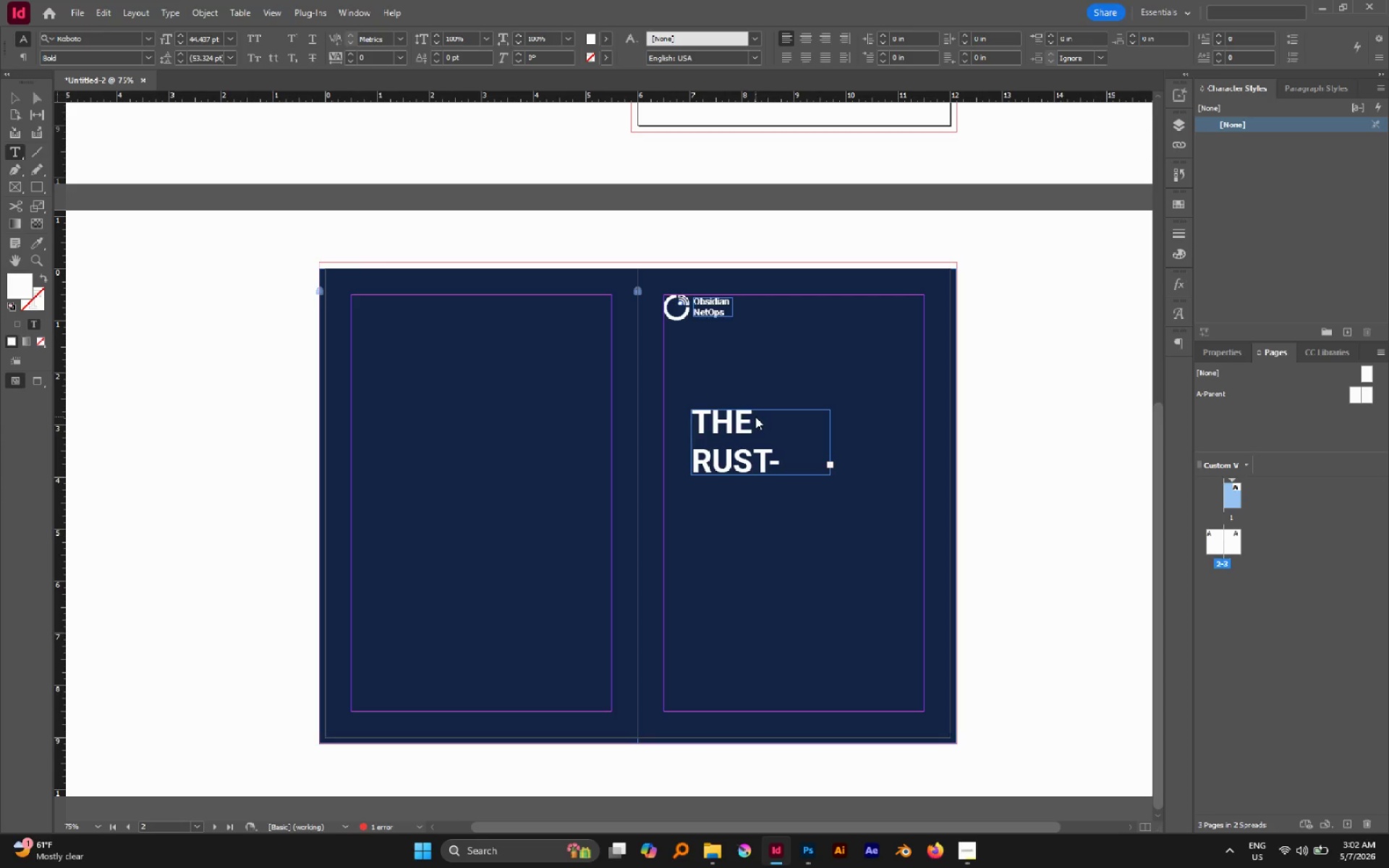 
key(Enter)
 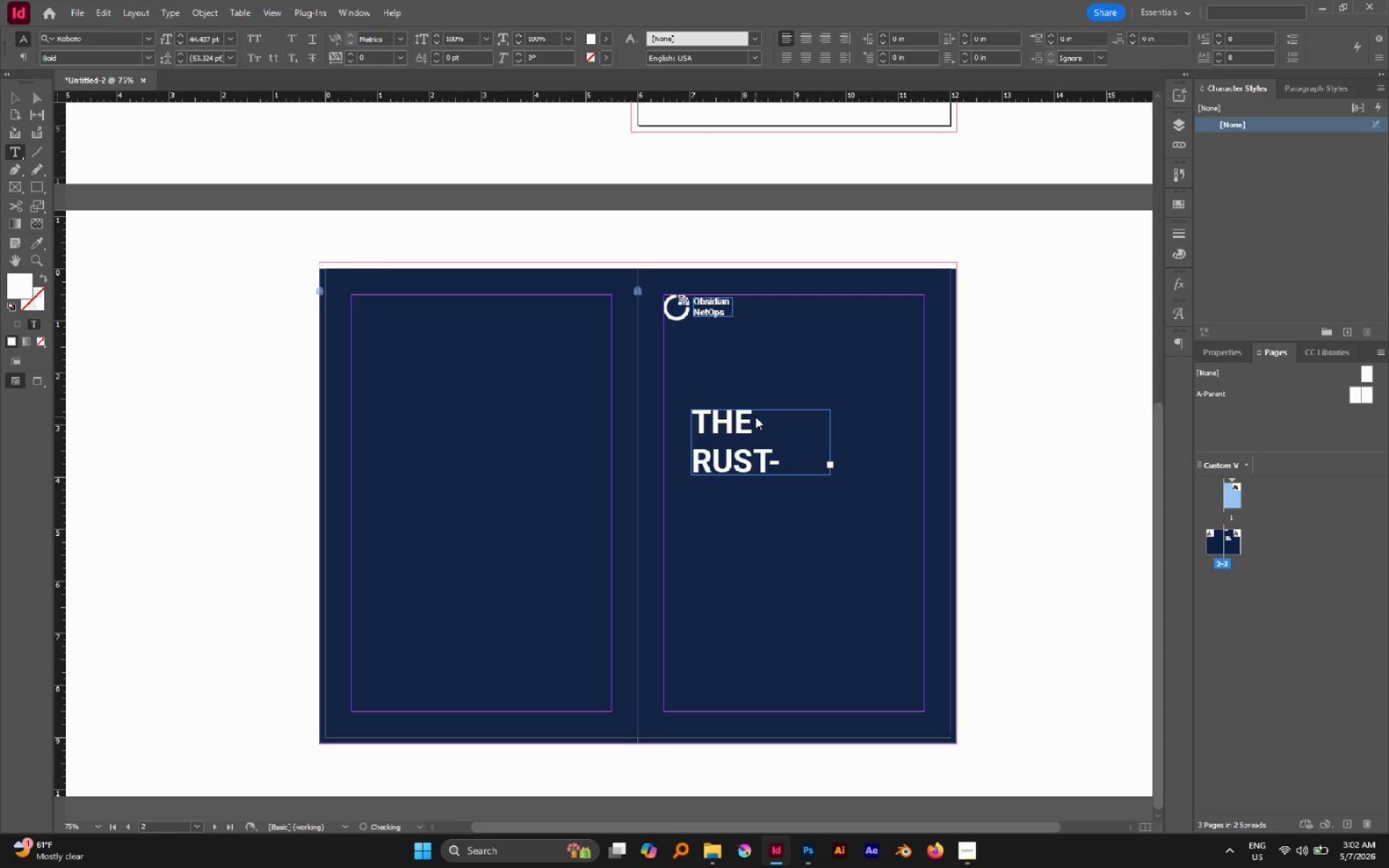 
type(Manifesto)
key(Escape)
 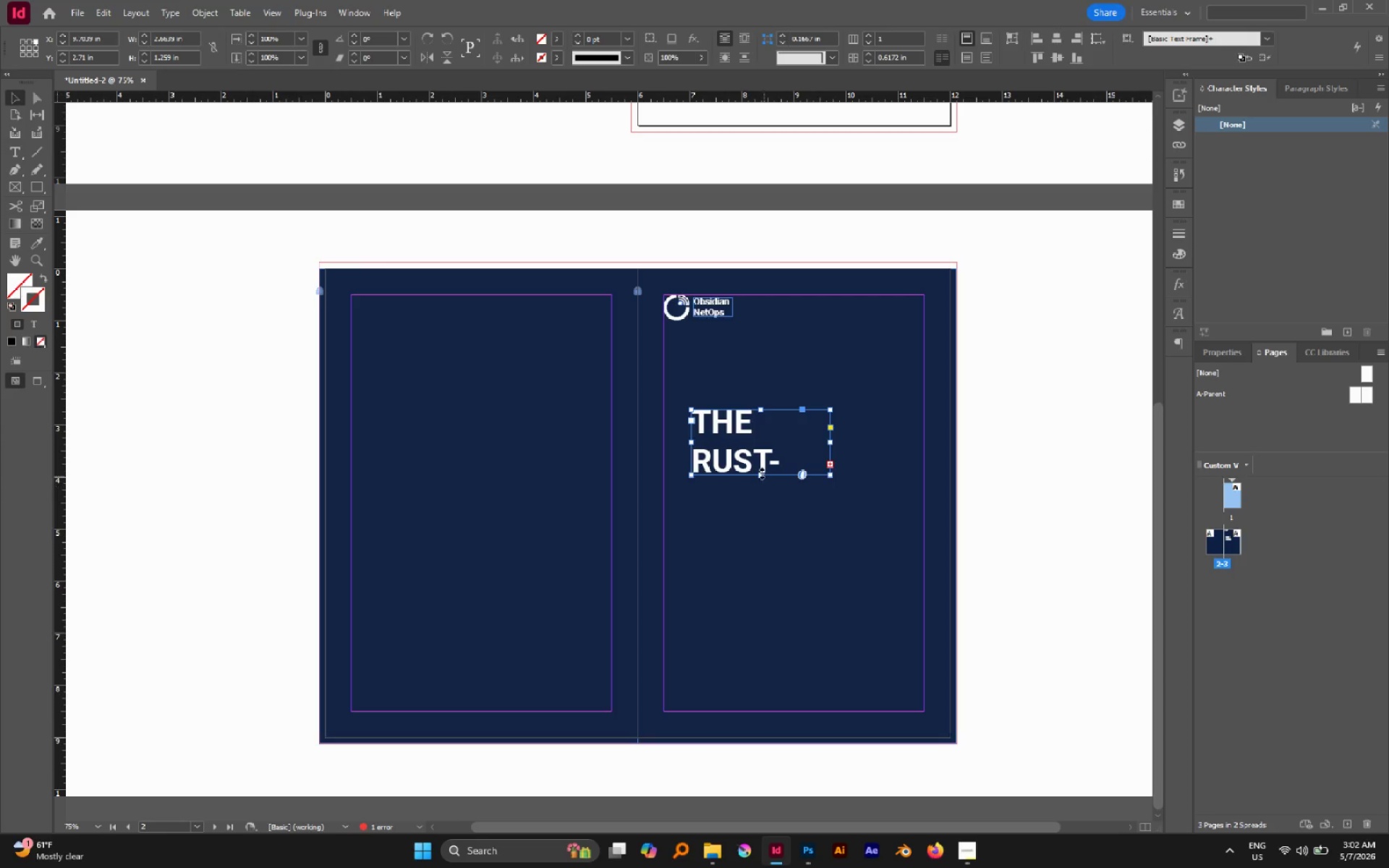 
left_click_drag(start_coordinate=[761, 473], to_coordinate=[778, 584])
 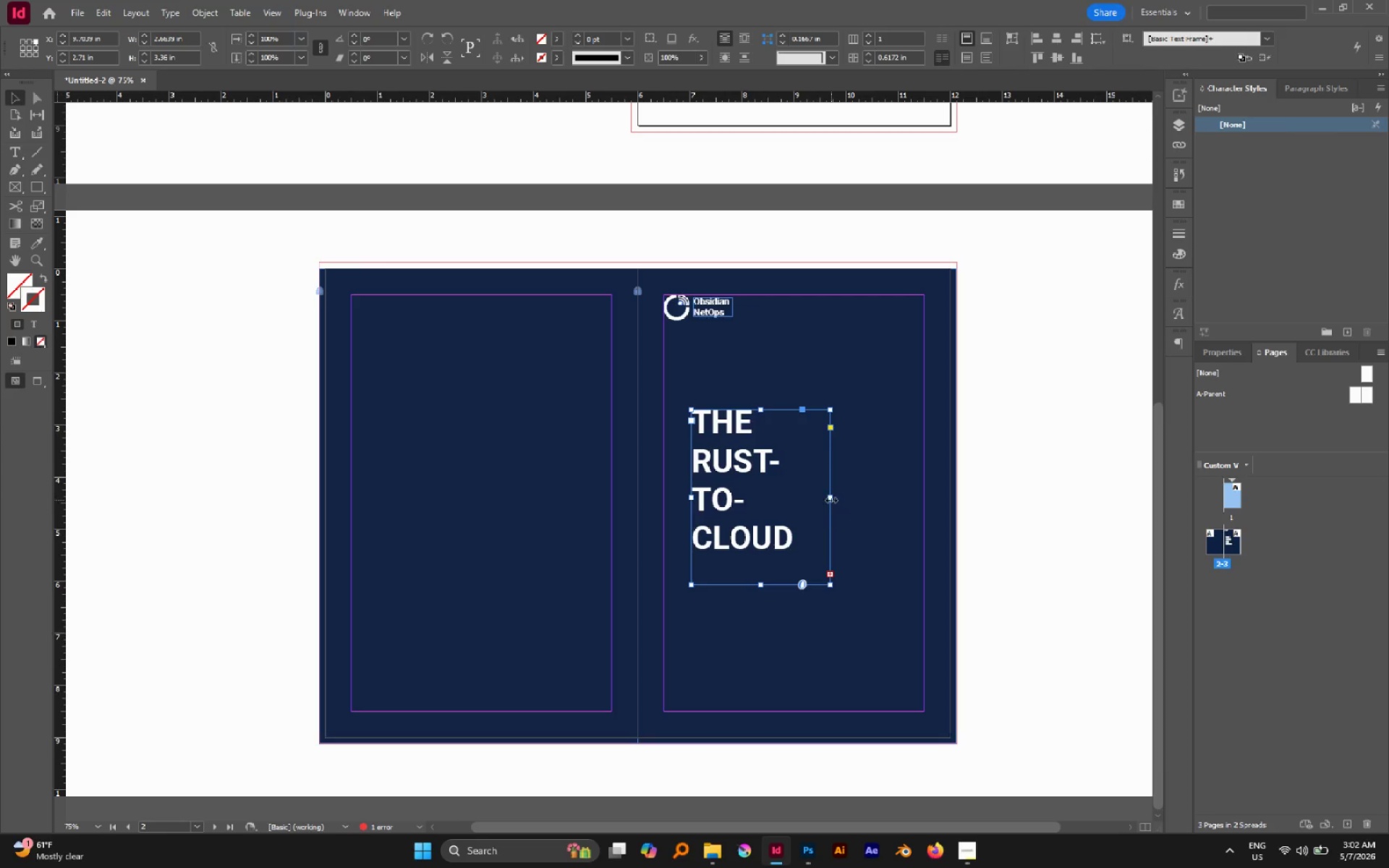 
left_click_drag(start_coordinate=[830, 496], to_coordinate=[921, 494])
 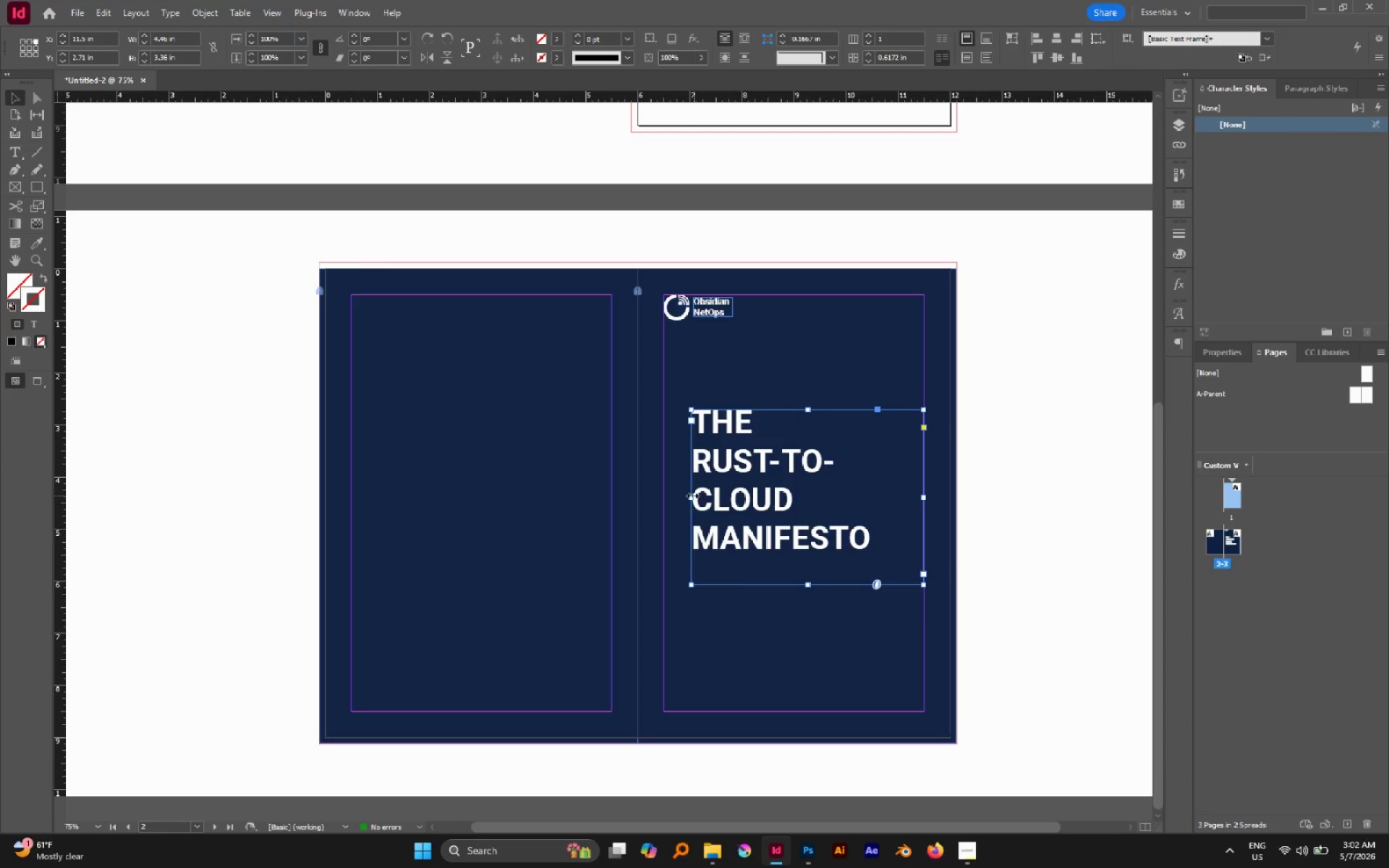 
left_click_drag(start_coordinate=[692, 495], to_coordinate=[666, 490])
 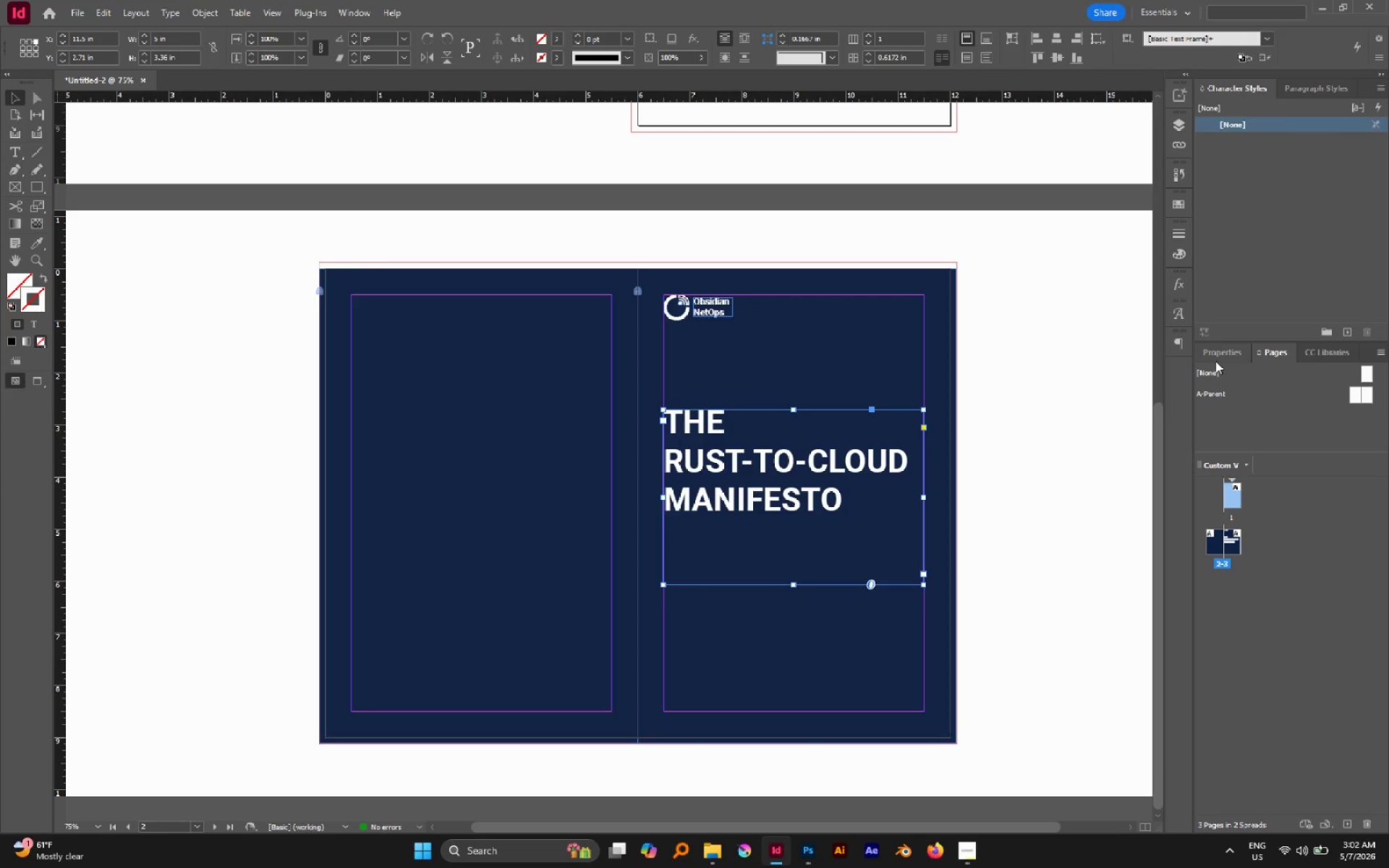 
left_click([1215, 361])
 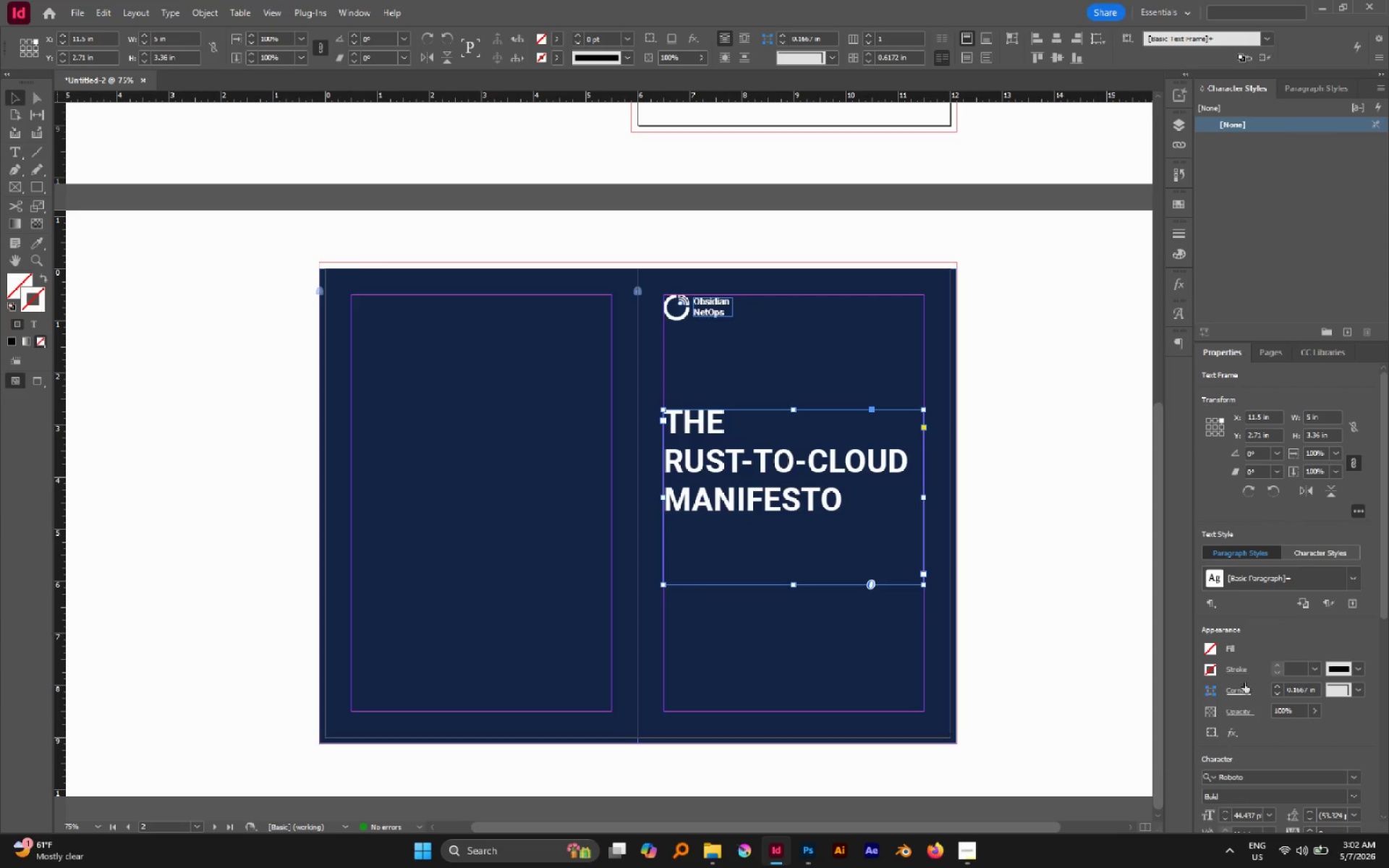 
scroll: coordinate [1280, 718], scroll_direction: down, amount: 6.0
 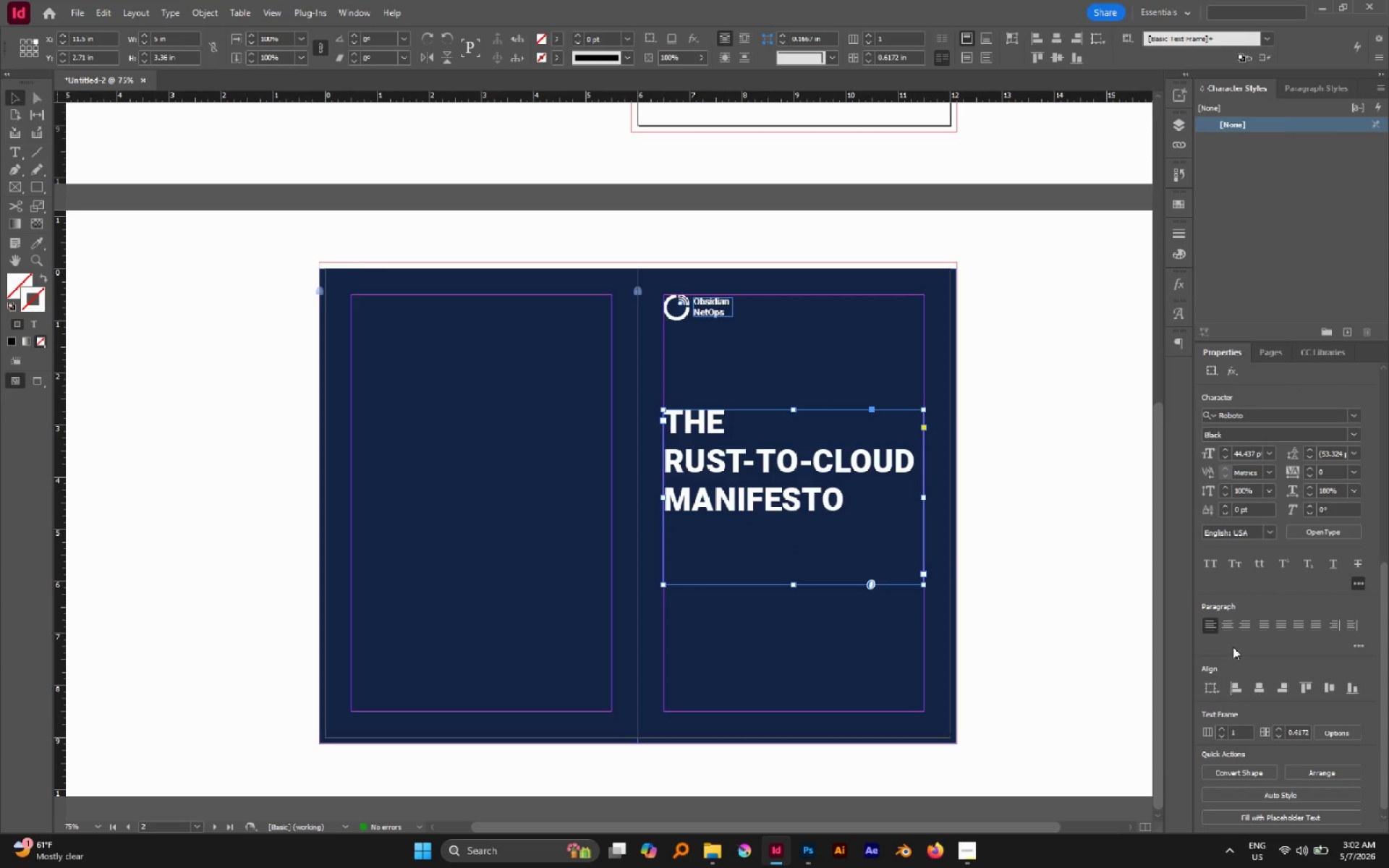 
left_click([1228, 632])
 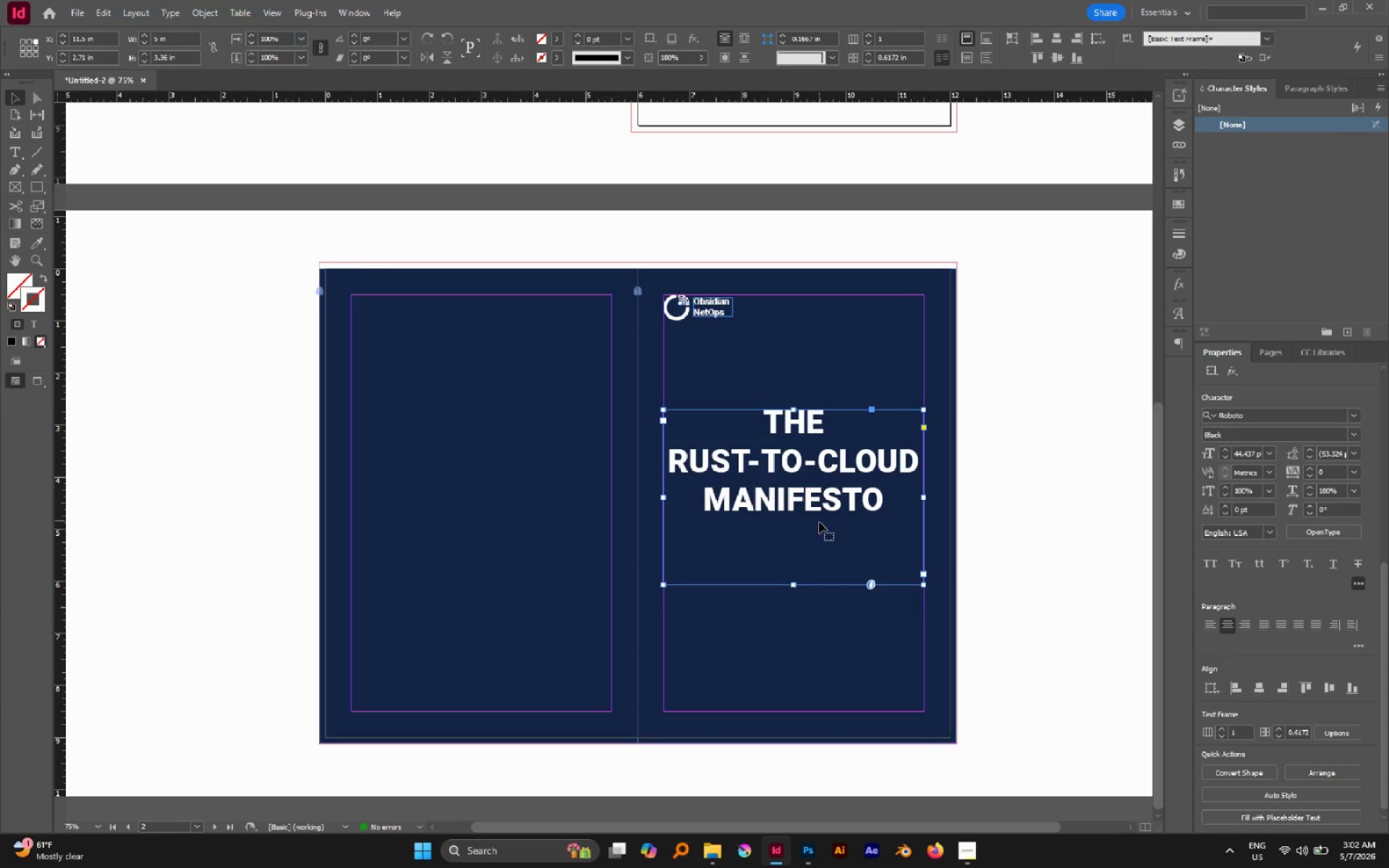 
wait(6.31)
 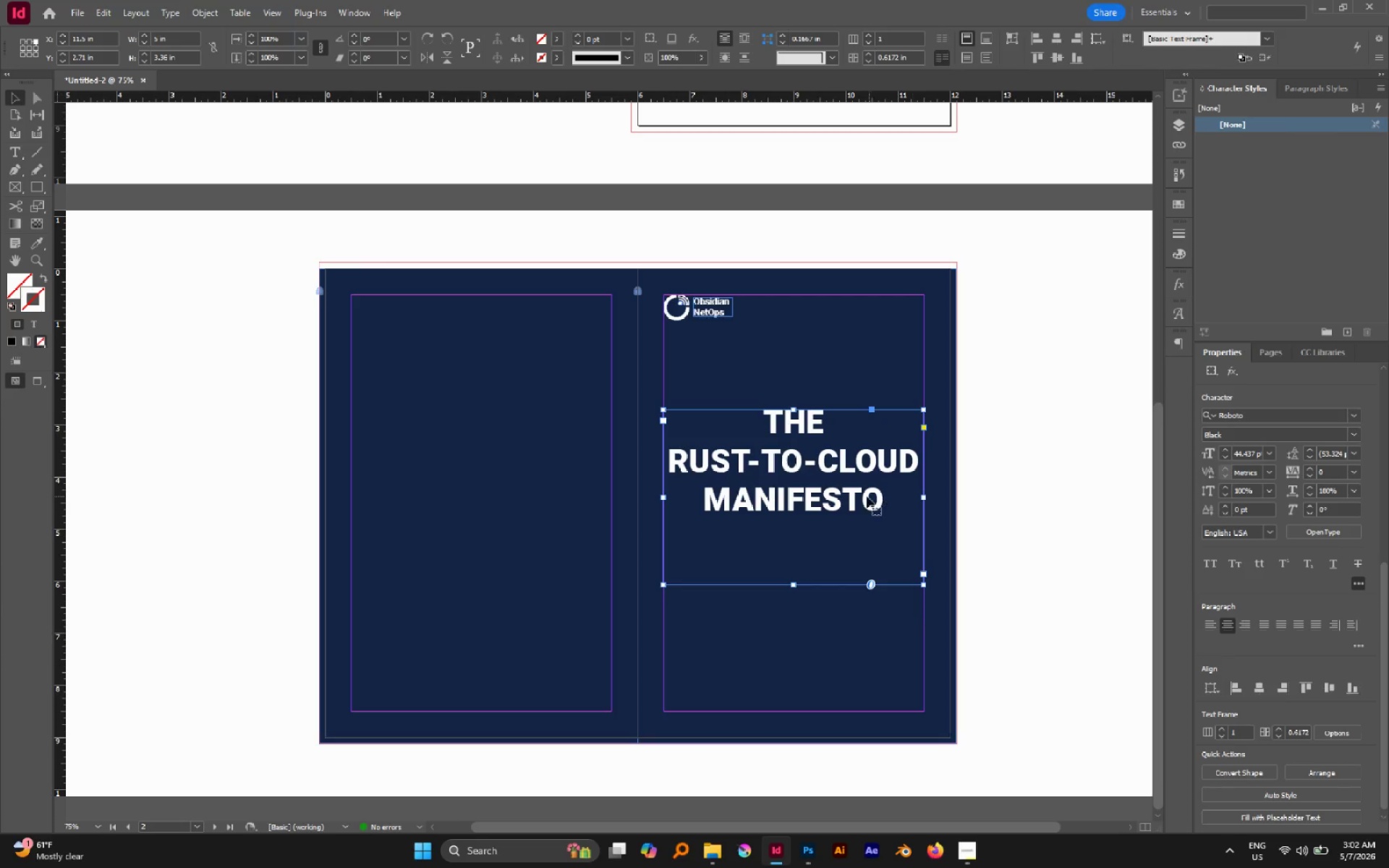 
left_click_drag(start_coordinate=[792, 586], to_coordinate=[786, 522])
 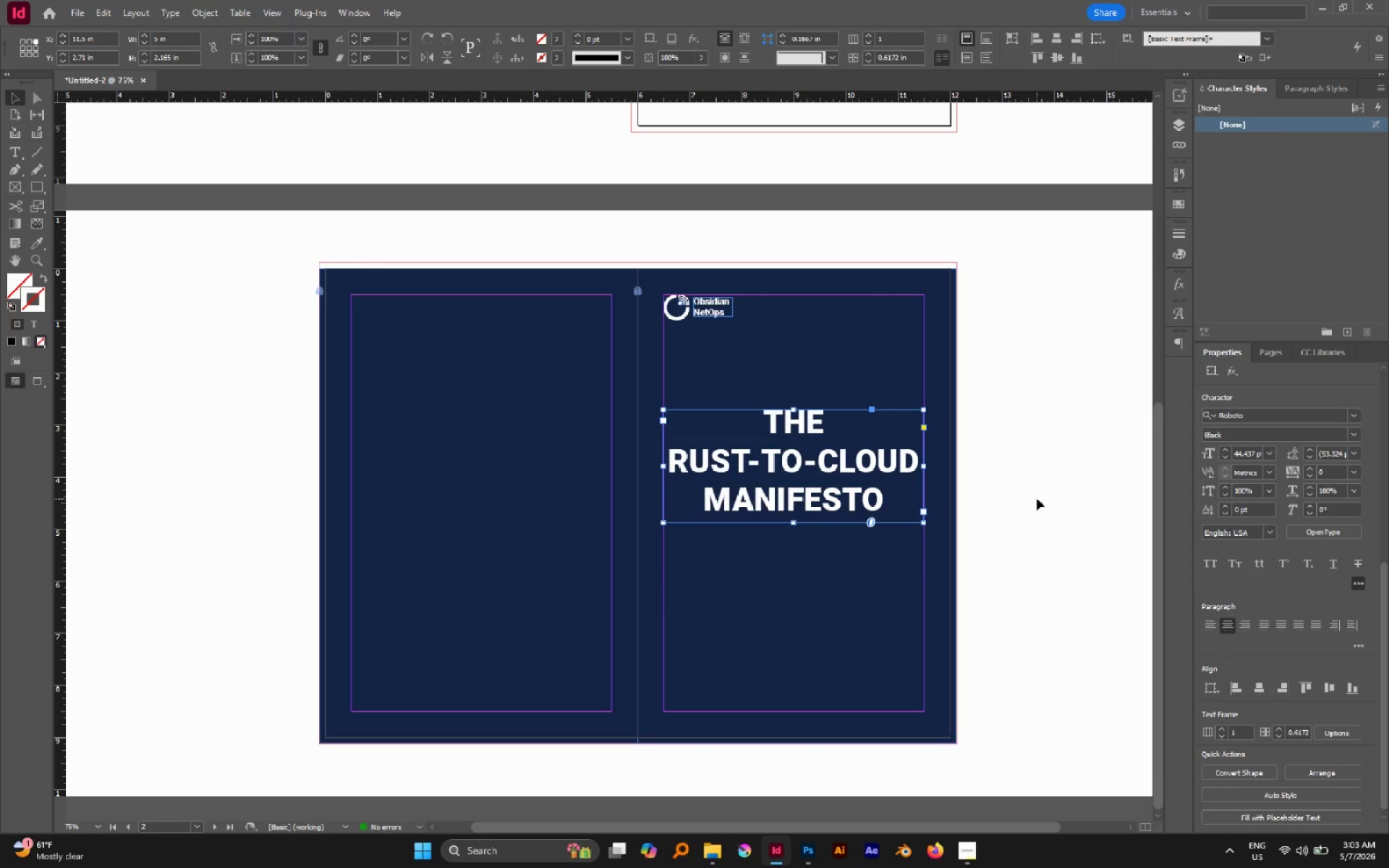 
left_click([1037, 498])
 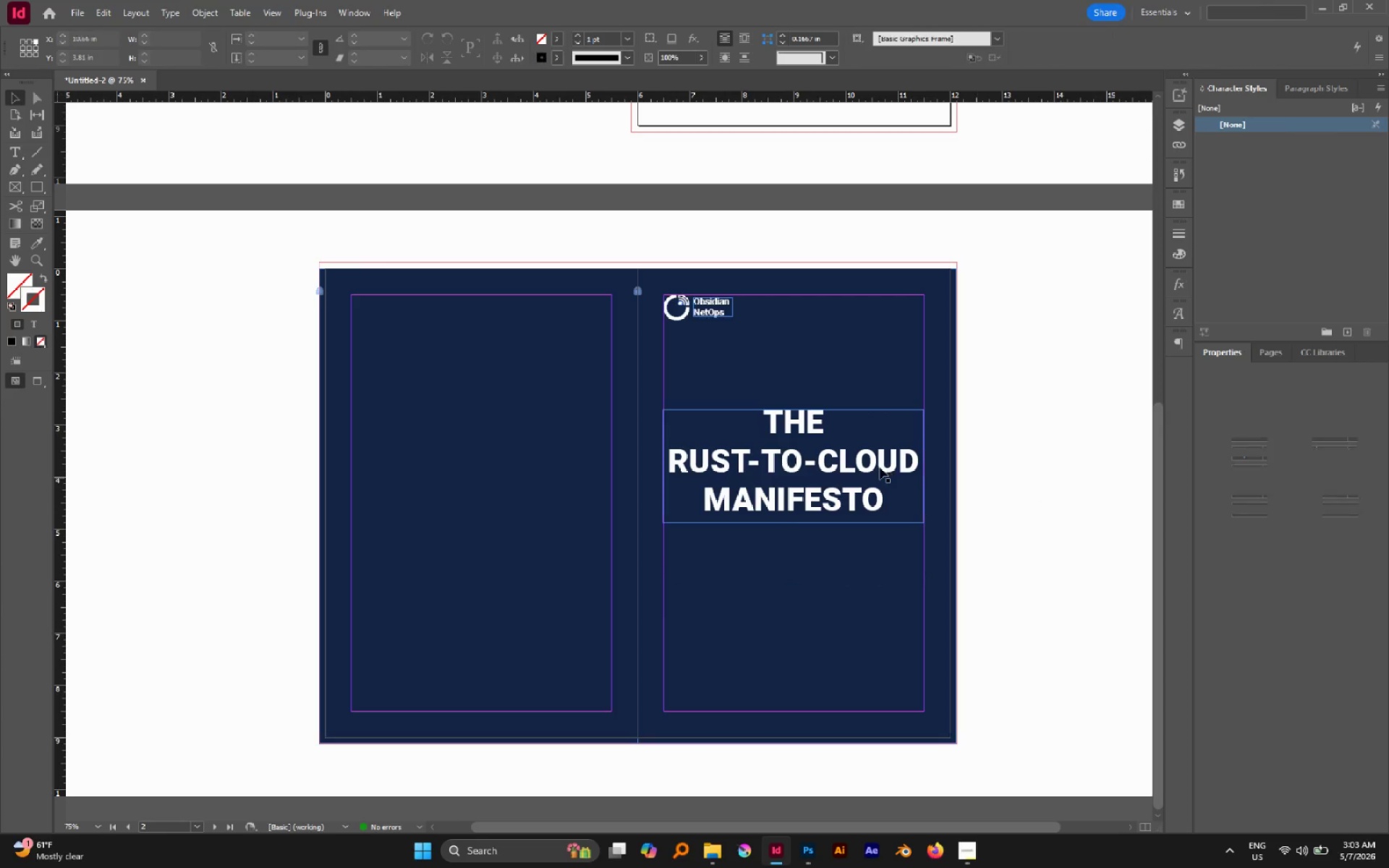 
left_click([880, 467])
 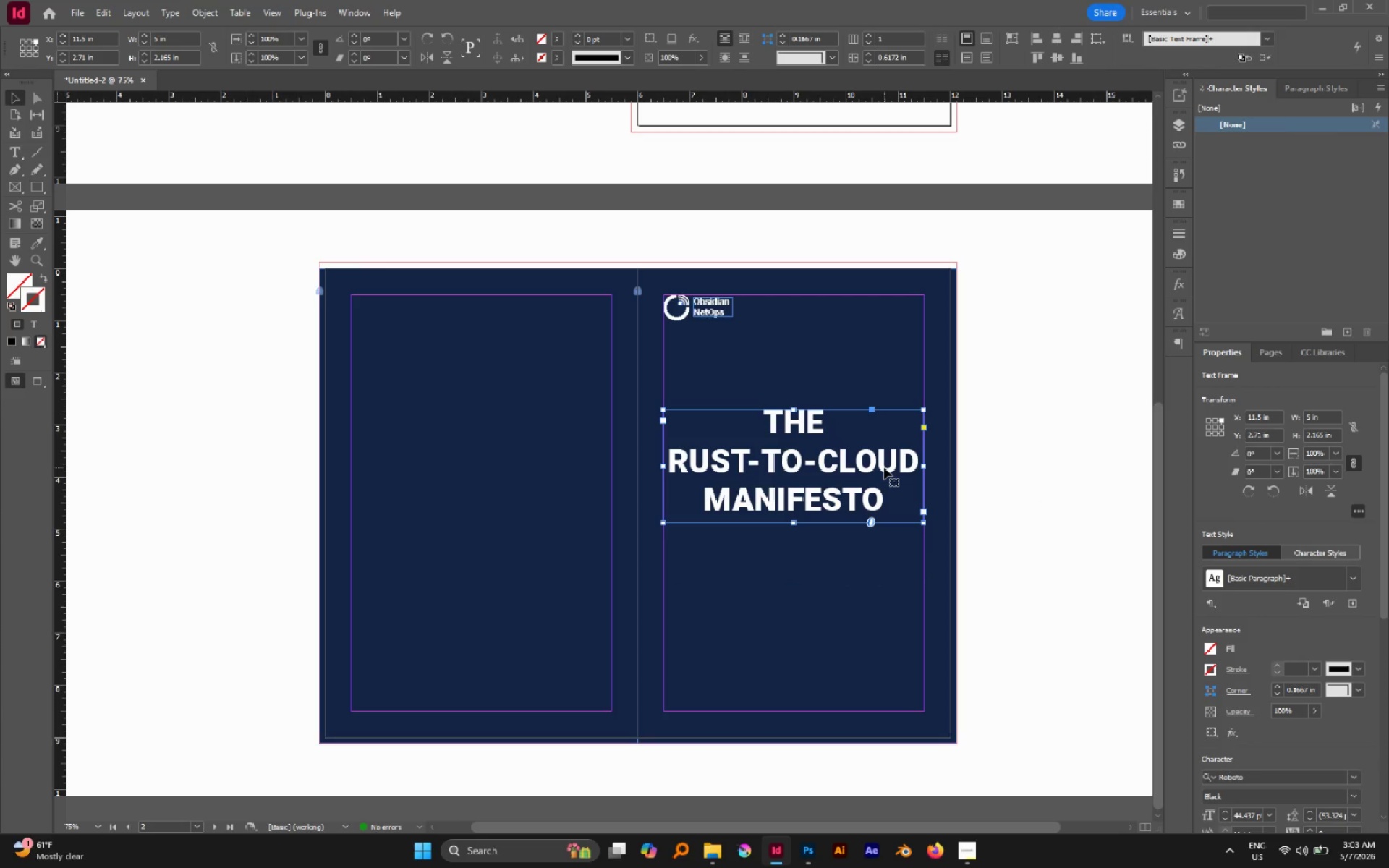 
hold_key(key=ControlLeft, duration=2.44)
hold_key(key=ShiftLeft, duration=2.22)
hold_key(key=AltLeft, duration=1.8)
left_click_drag(start_coordinate=[925, 469], to_coordinate=[891, 456])
 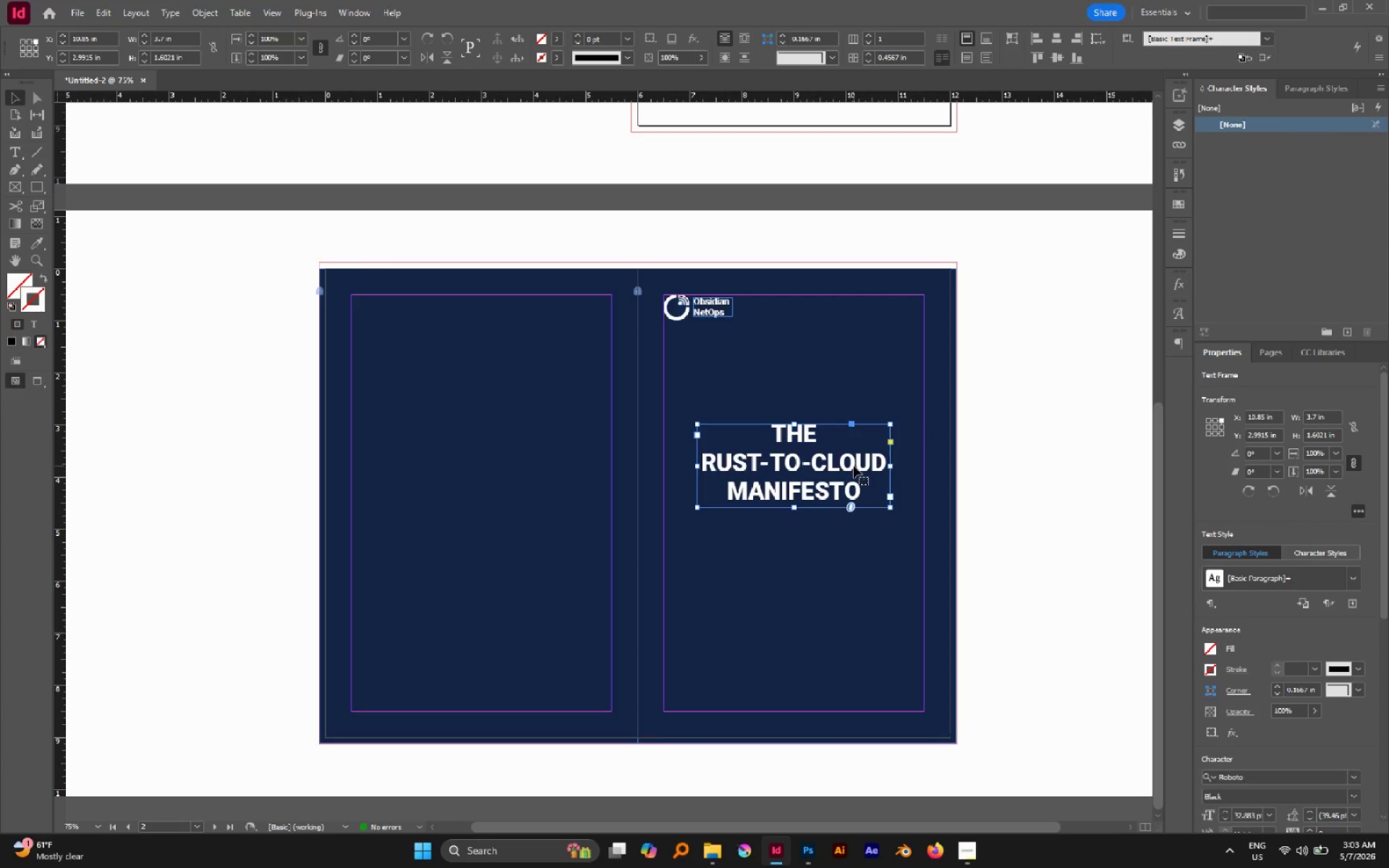 
left_click_drag(start_coordinate=[854, 466], to_coordinate=[850, 377])
 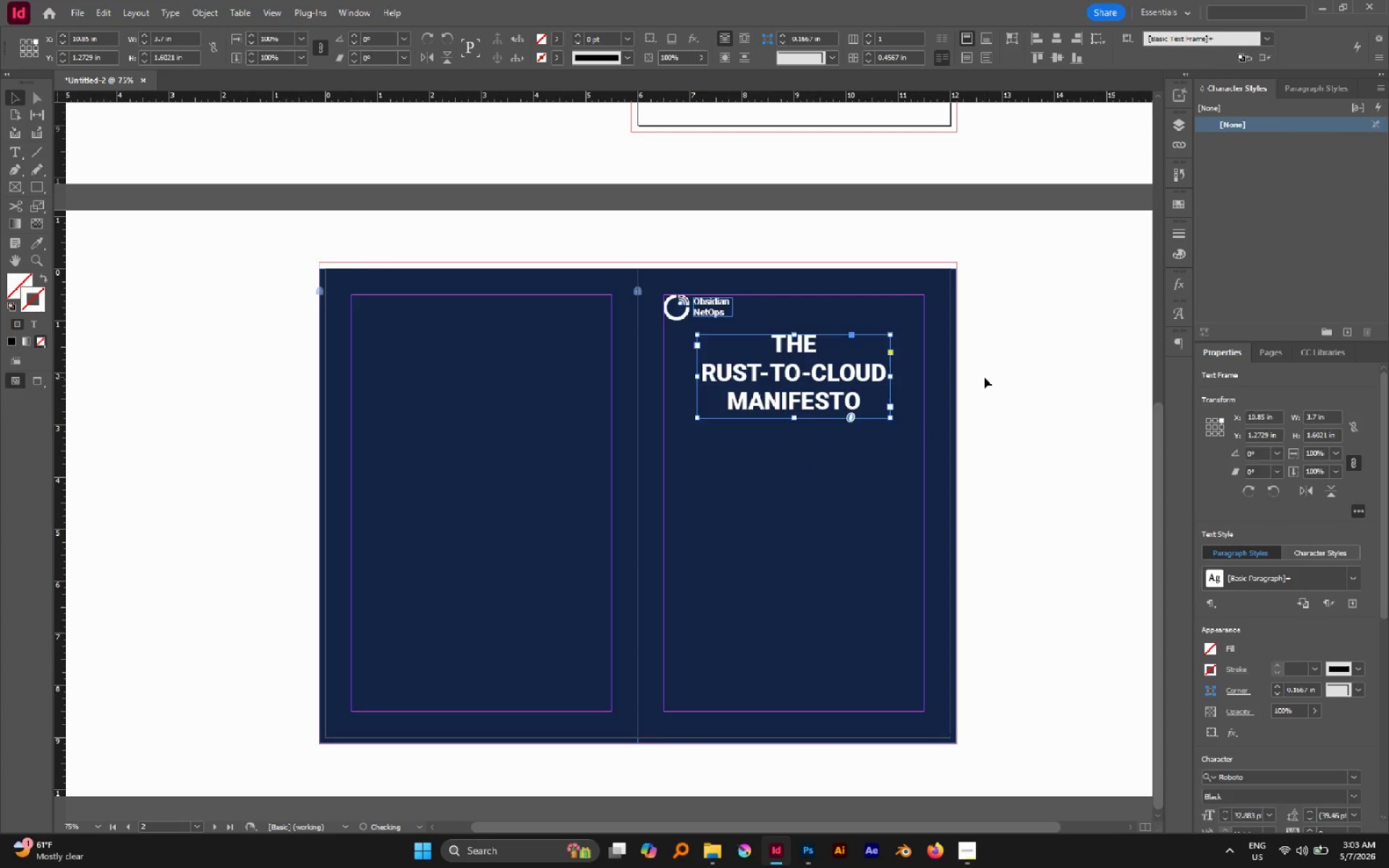 
hold_key(key=ShiftLeft, duration=1.11)
 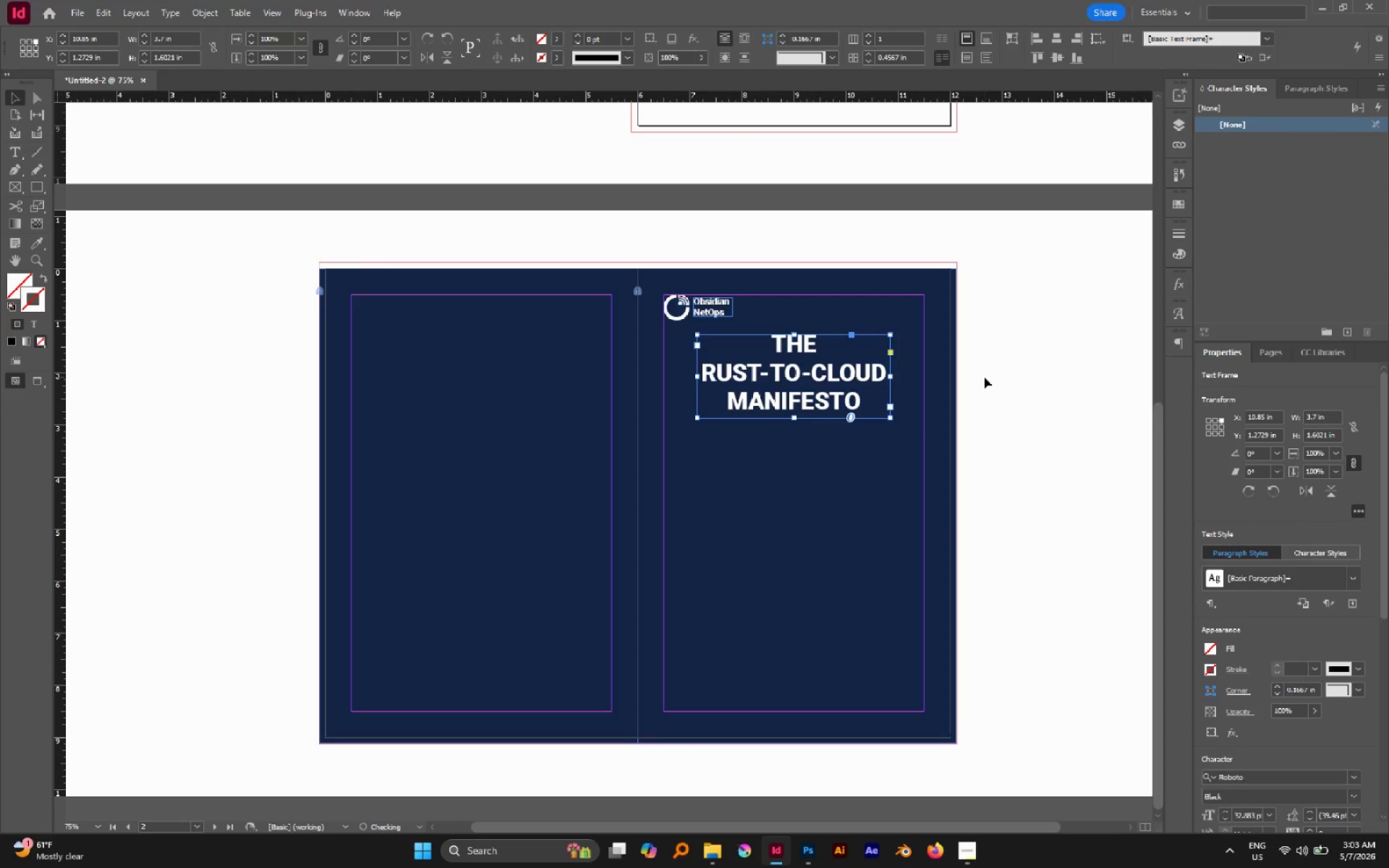 
left_click([984, 377])
 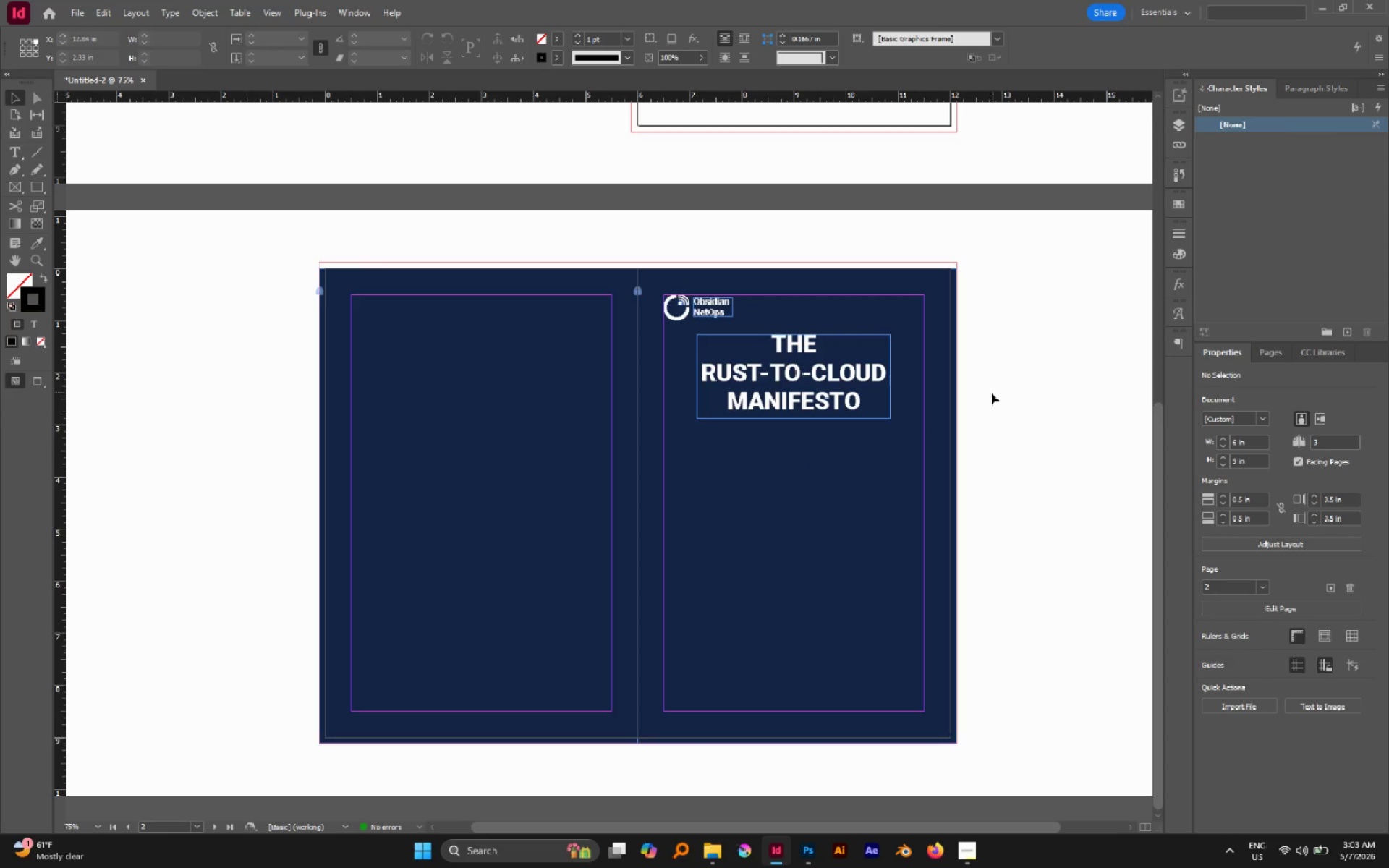 
left_click([909, 461])
 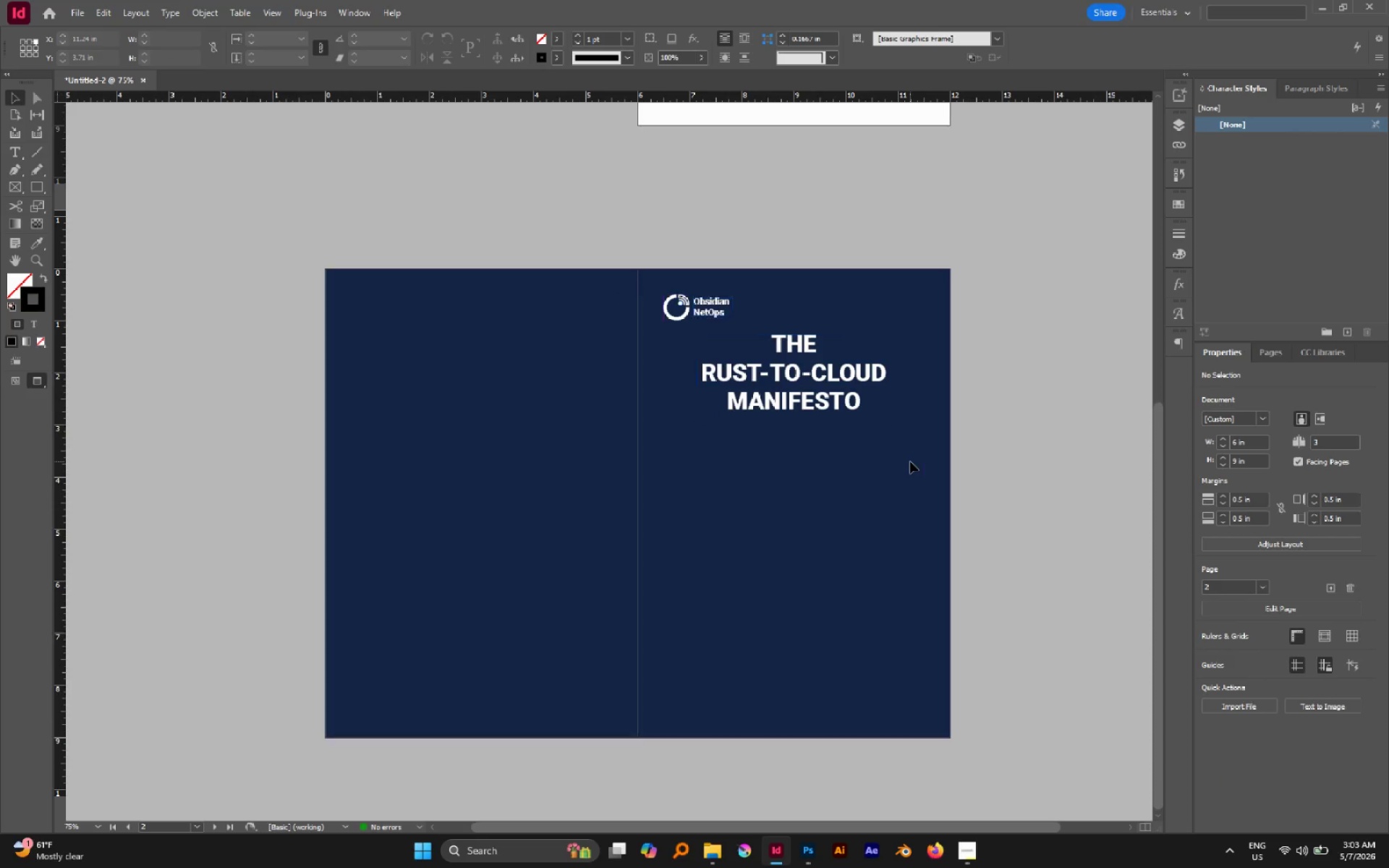 
type(wwwwwwwwww)
 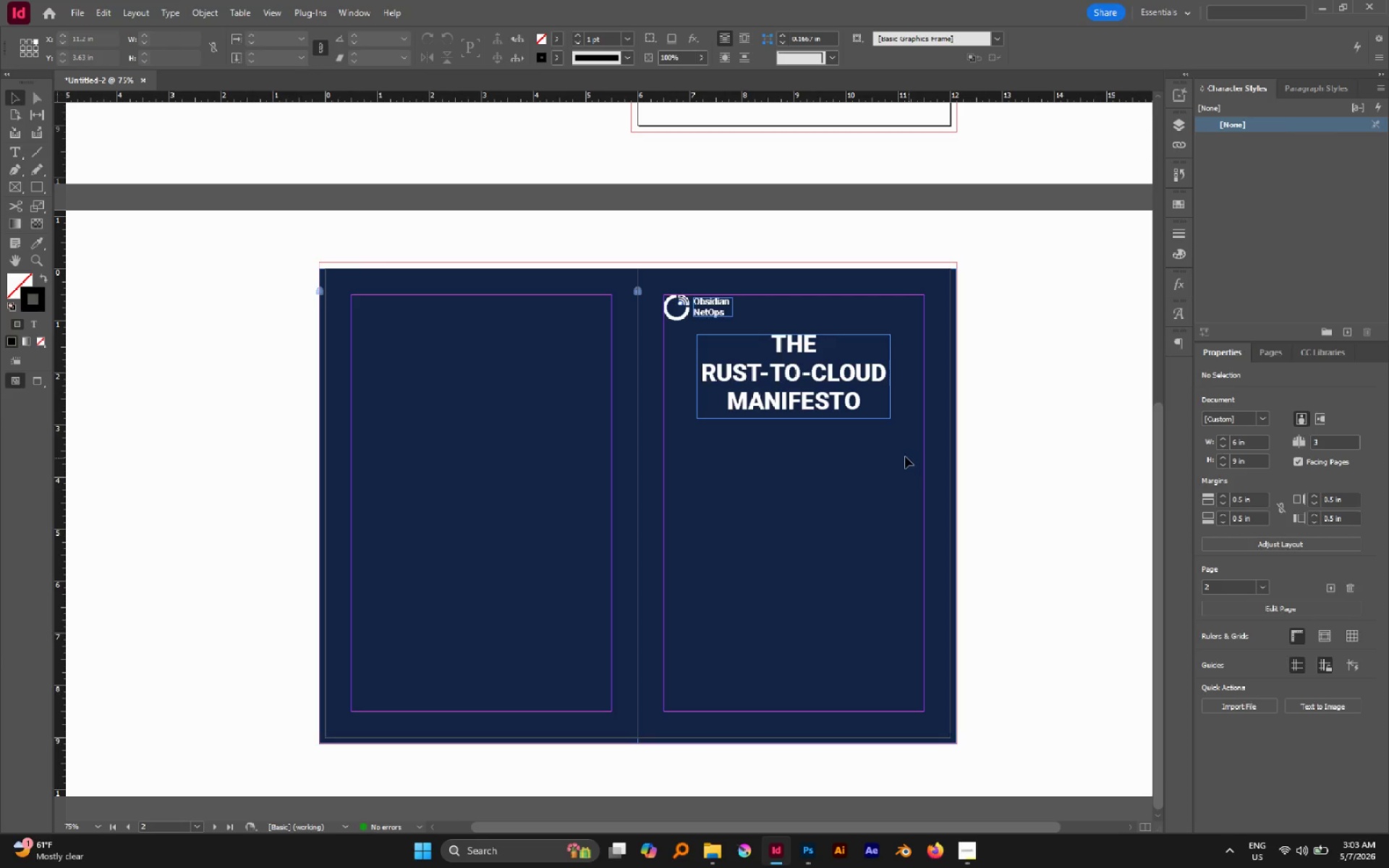 
left_click([828, 391])
 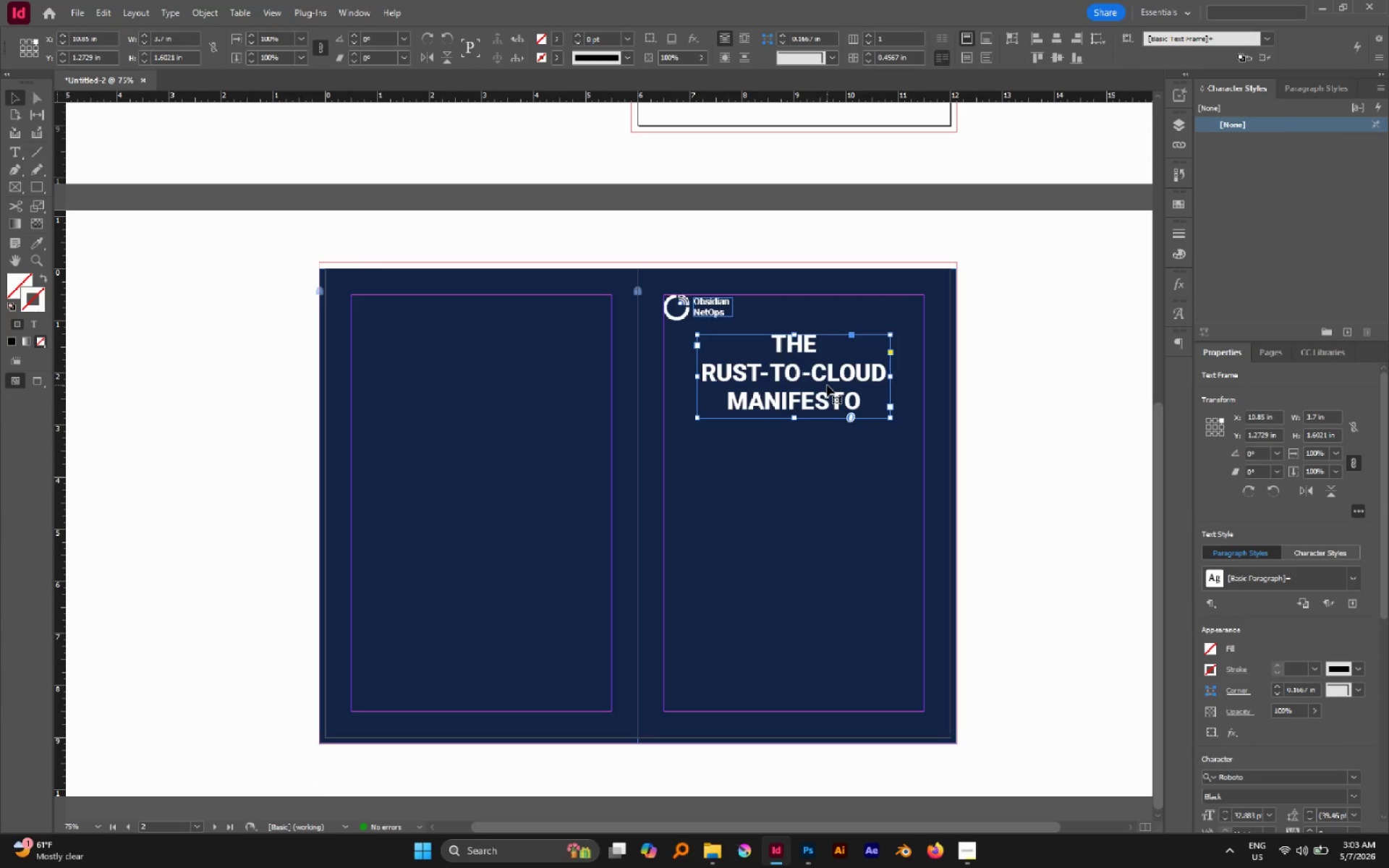 
left_click_drag(start_coordinate=[827, 385], to_coordinate=[823, 380])
 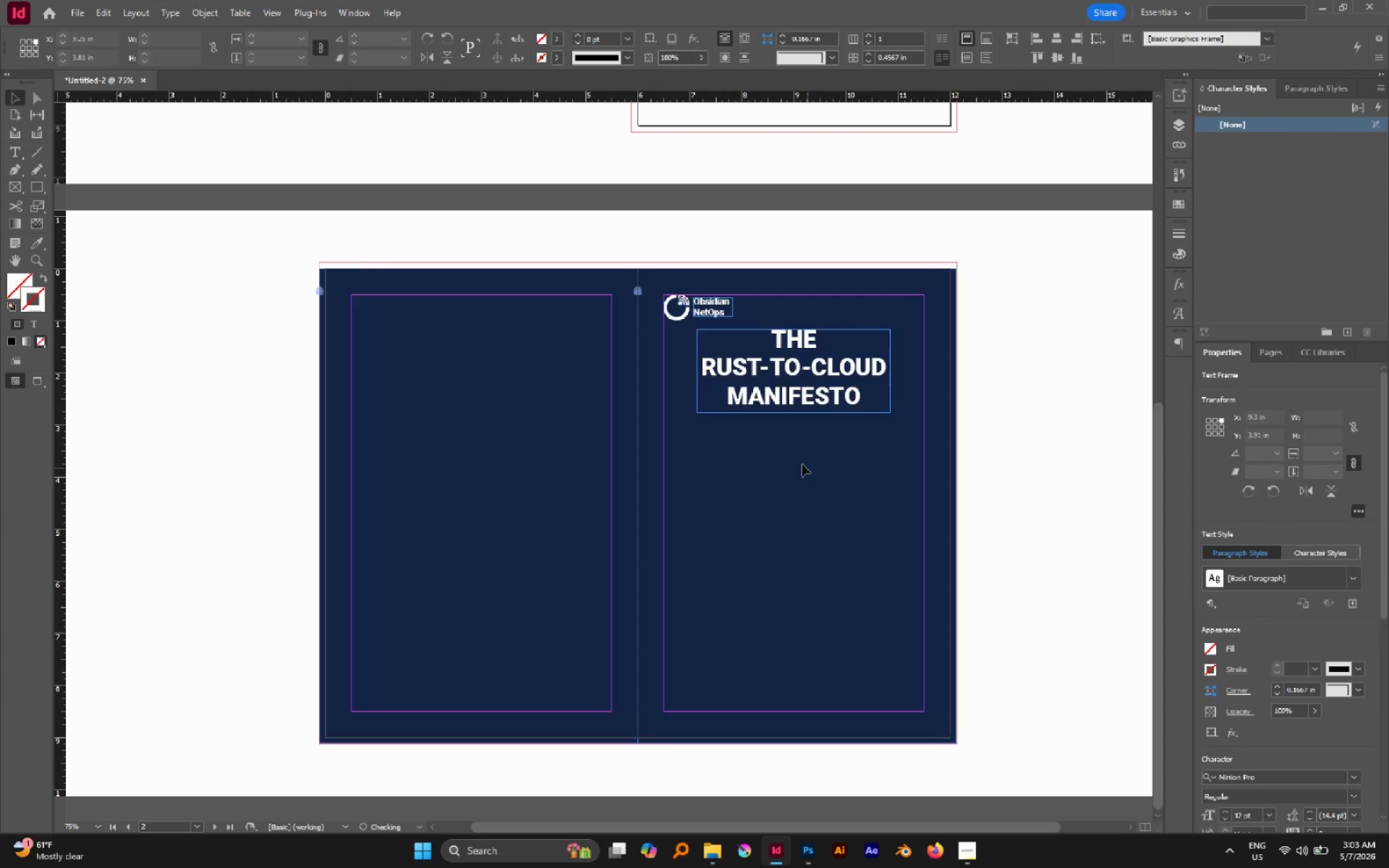 
hold_key(key=ShiftLeft, duration=1.08)
 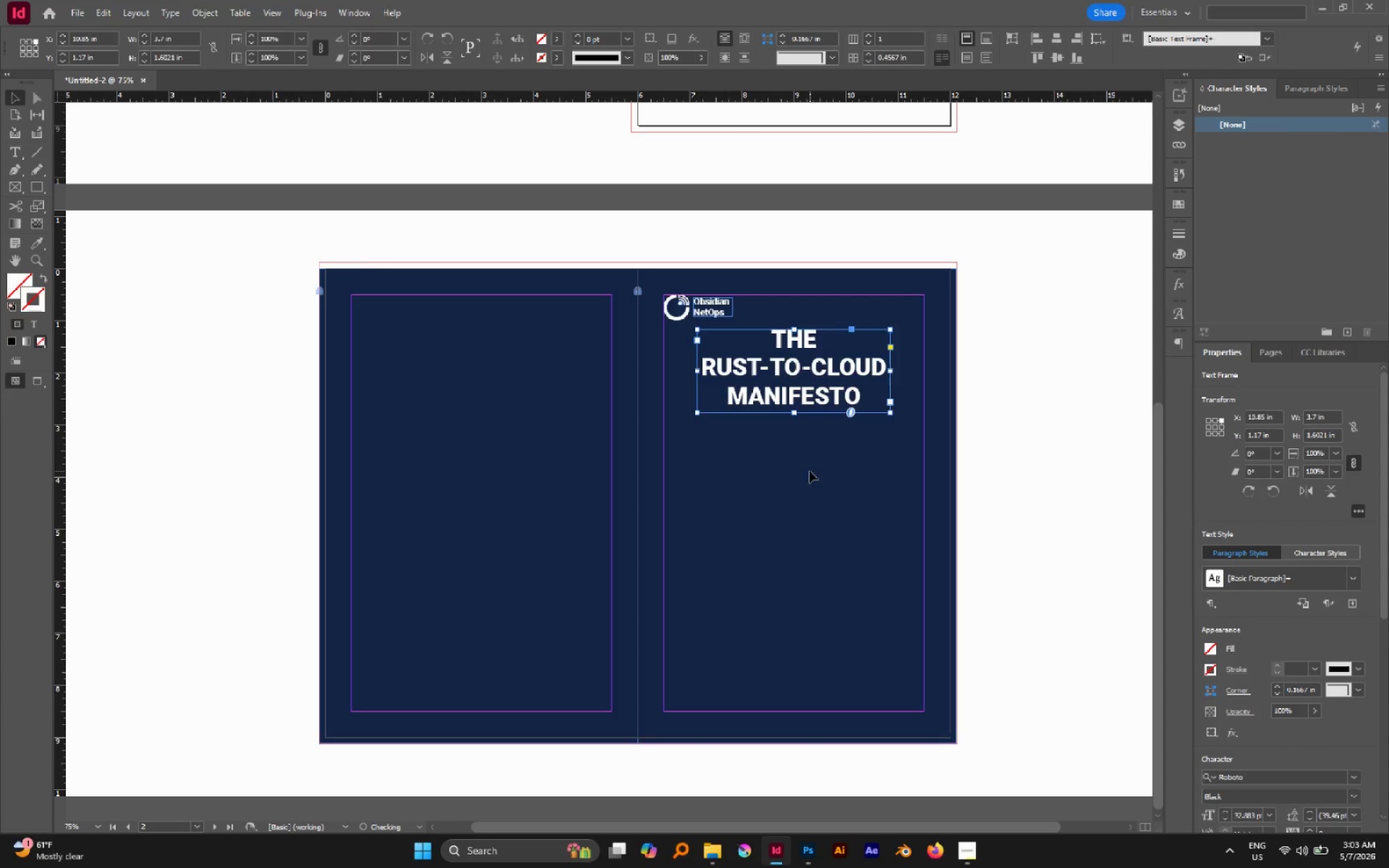 
left_click([810, 471])
 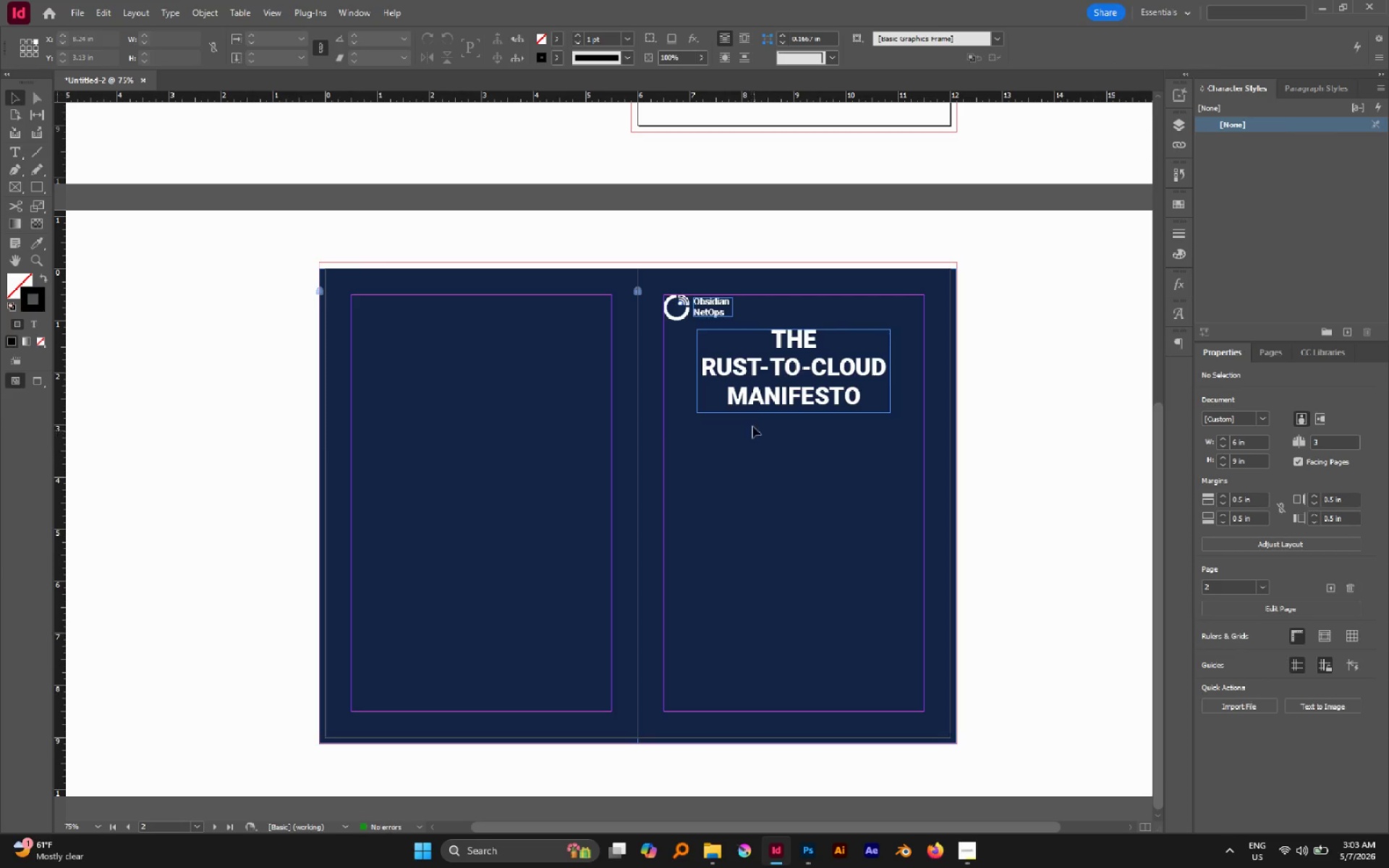 
hold_key(key=AltLeft, duration=1.0)
scroll: coordinate [816, 386], scroll_direction: up, amount: 2.0
 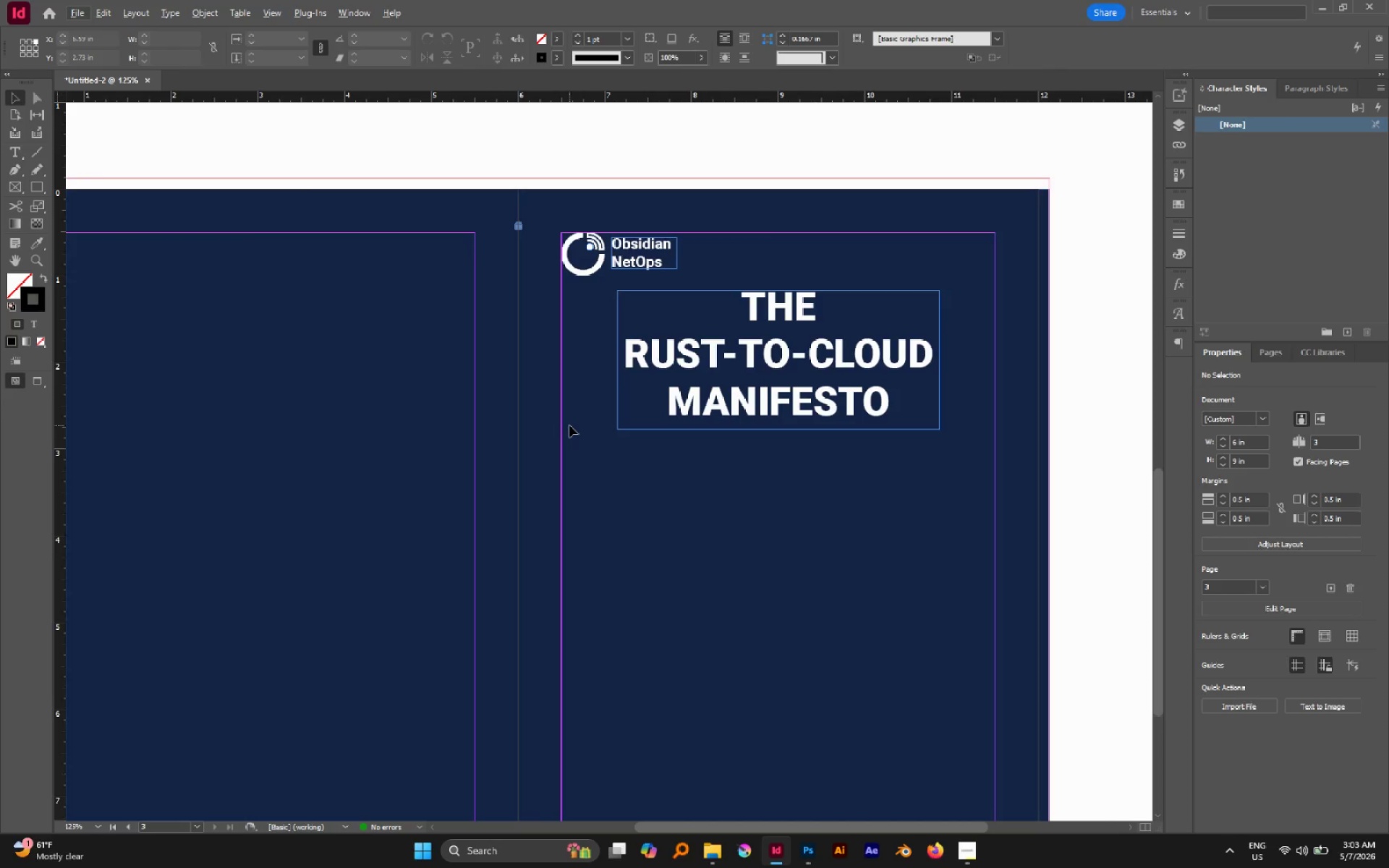 
key(M)
 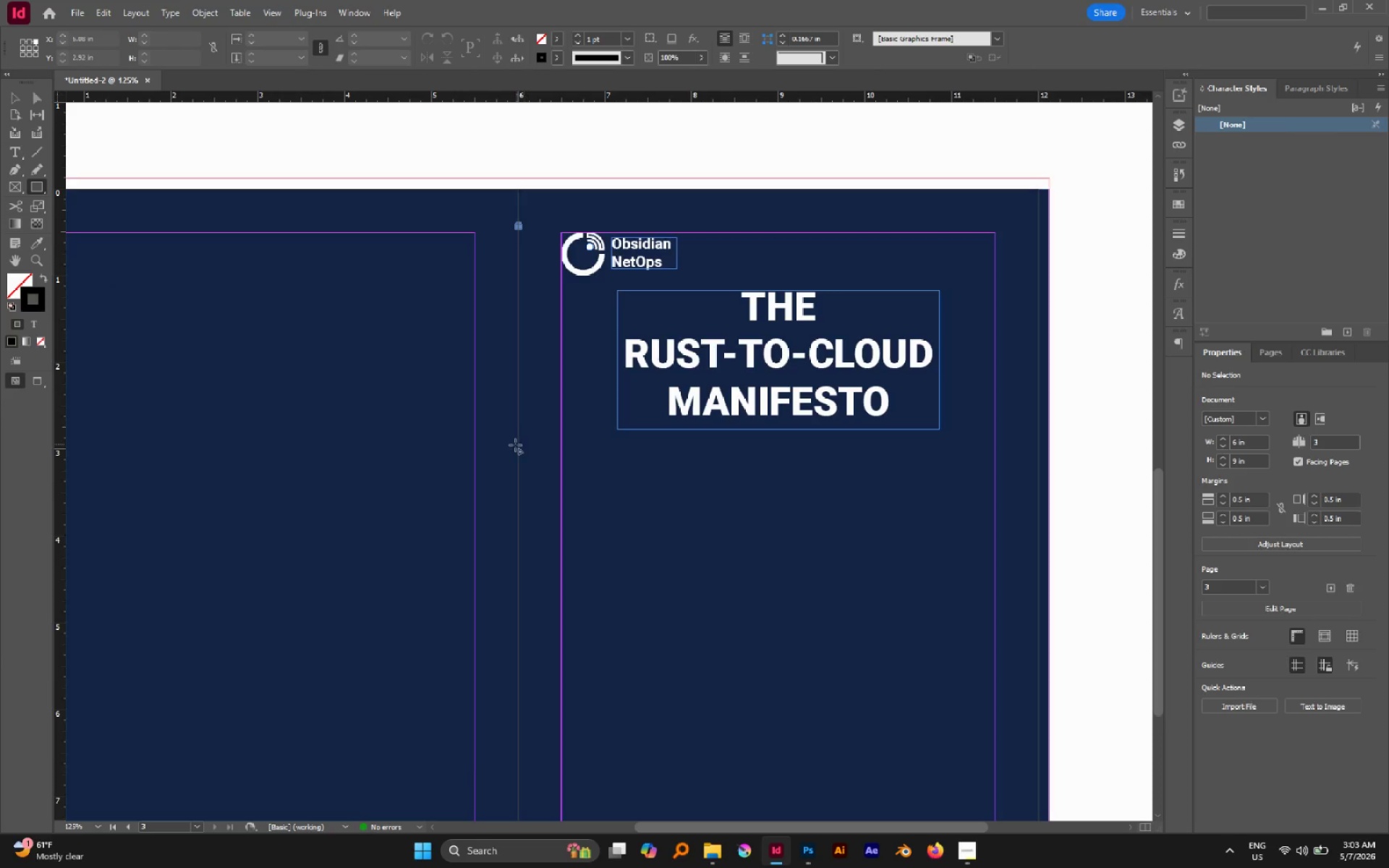 
left_click_drag(start_coordinate=[518, 448], to_coordinate=[1045, 519])
 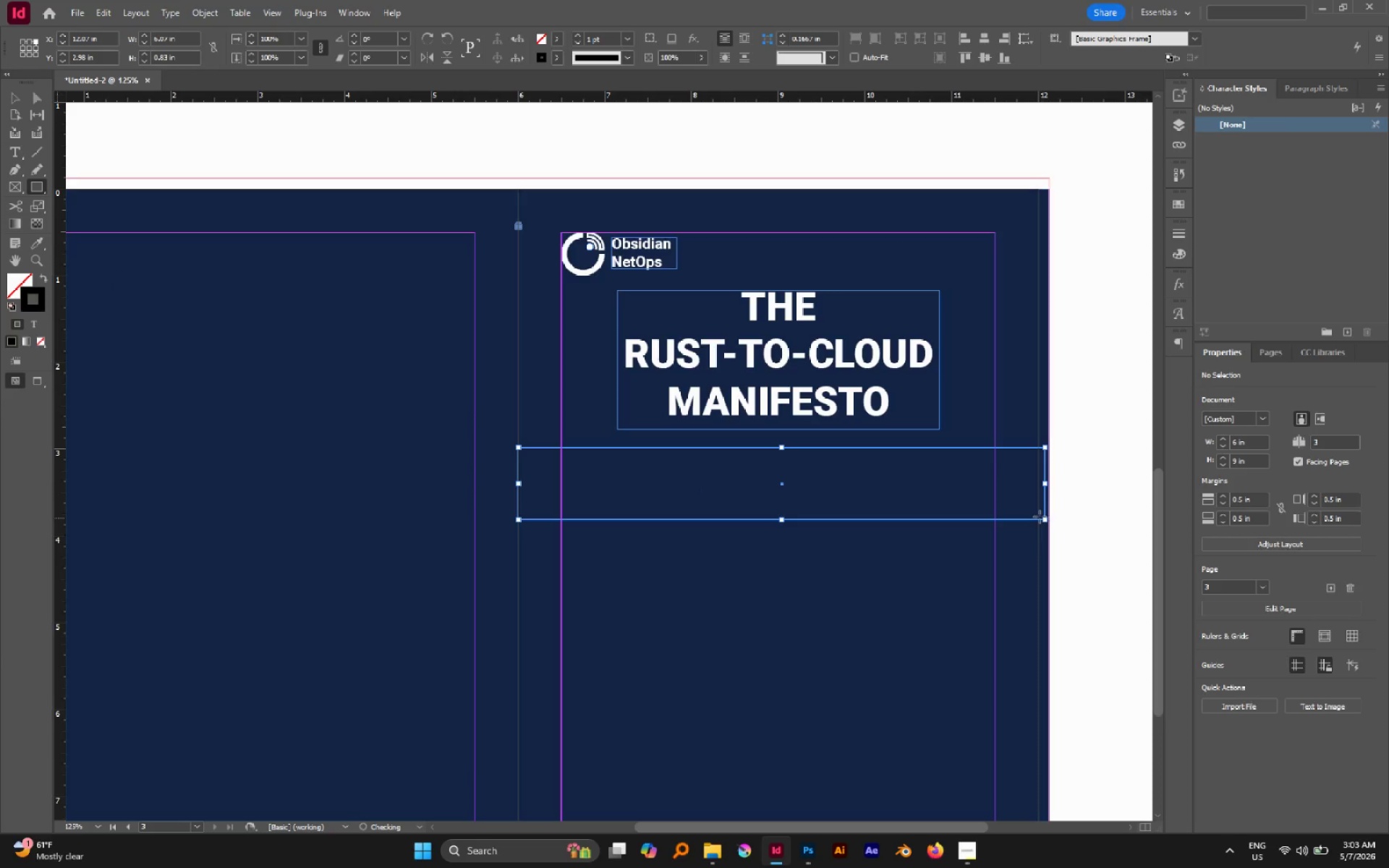 
hold_key(key=AltLeft, duration=0.62)
scroll: coordinate [1040, 516], scroll_direction: down, amount: 1.0
 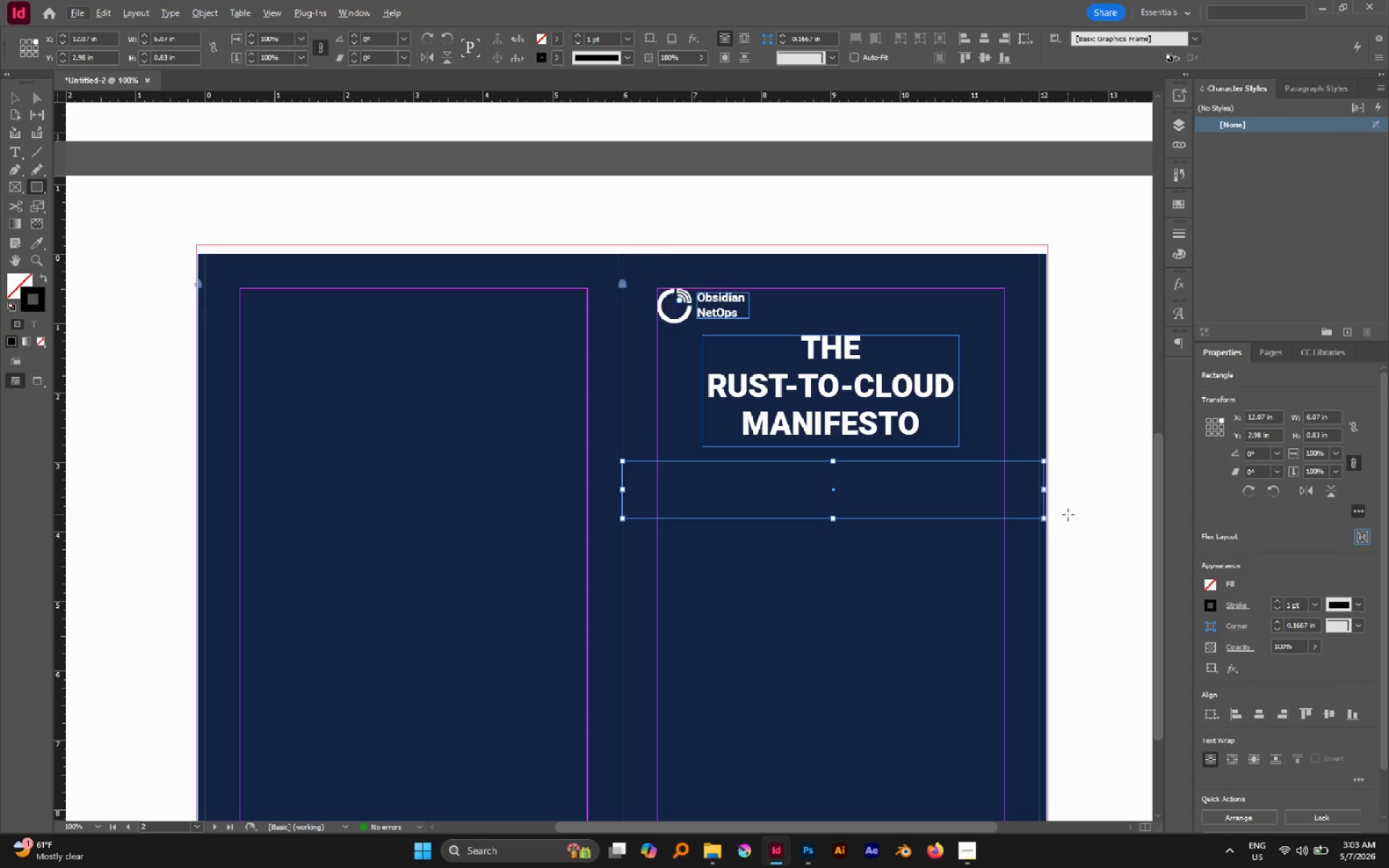 
key(V)
 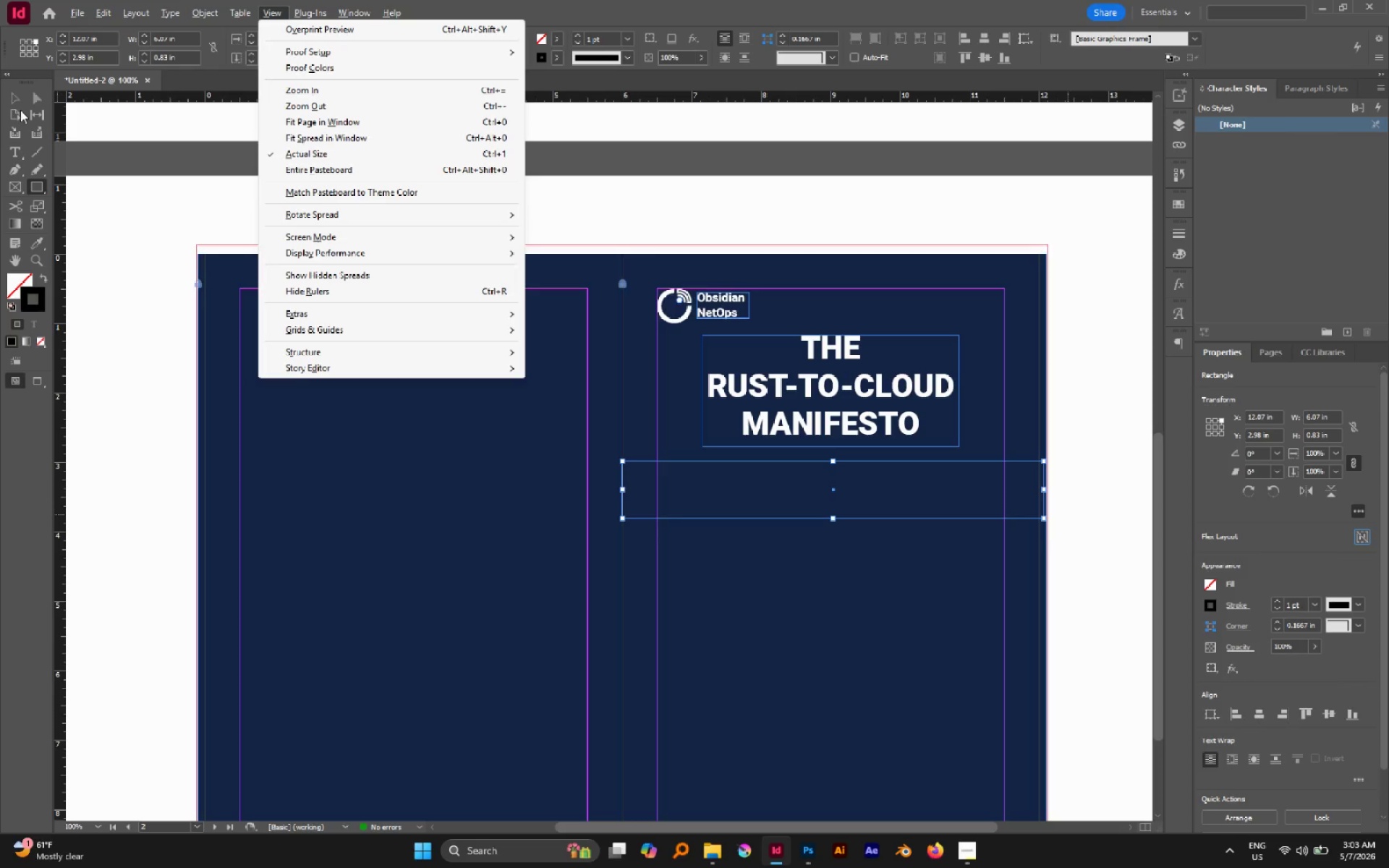 
left_click([16, 101])
 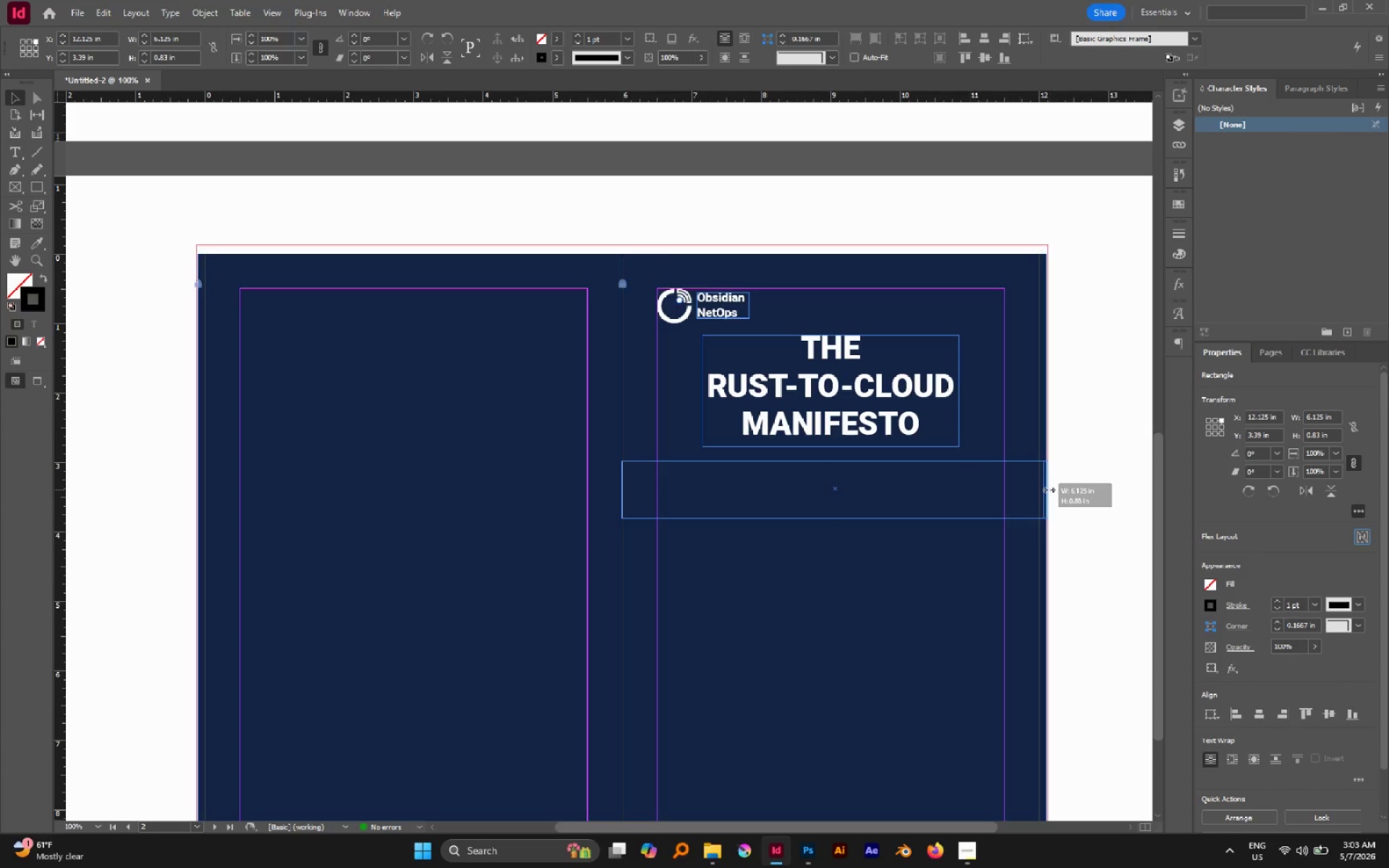 
hold_key(key=AltLeft, duration=1.55)
scroll: coordinate [1054, 485], scroll_direction: up, amount: 1.0
 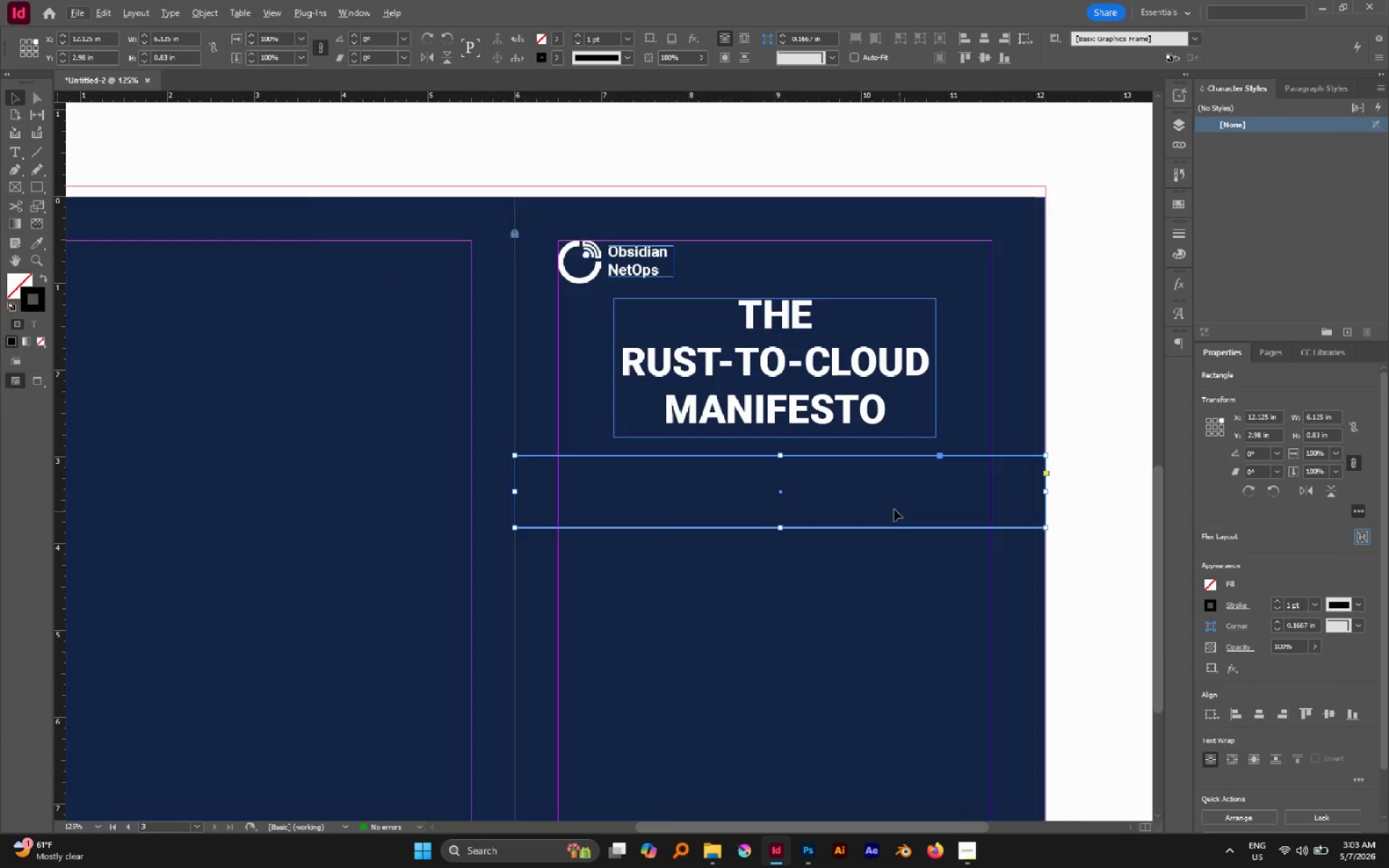 
hold_key(key=AltLeft, duration=0.42)
scroll: coordinate [820, 485], scroll_direction: down, amount: 2.0
 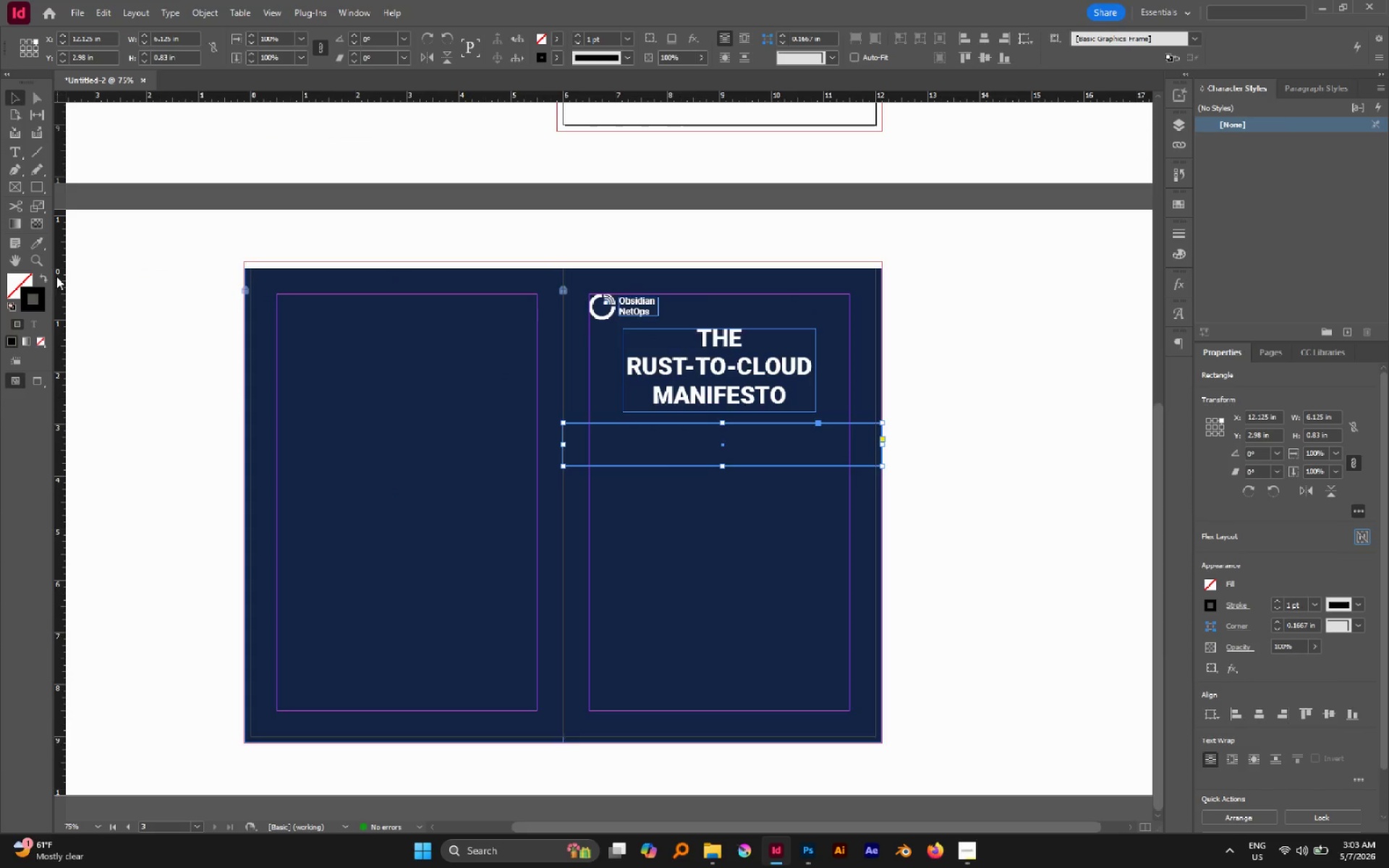 
left_click([41, 239])
 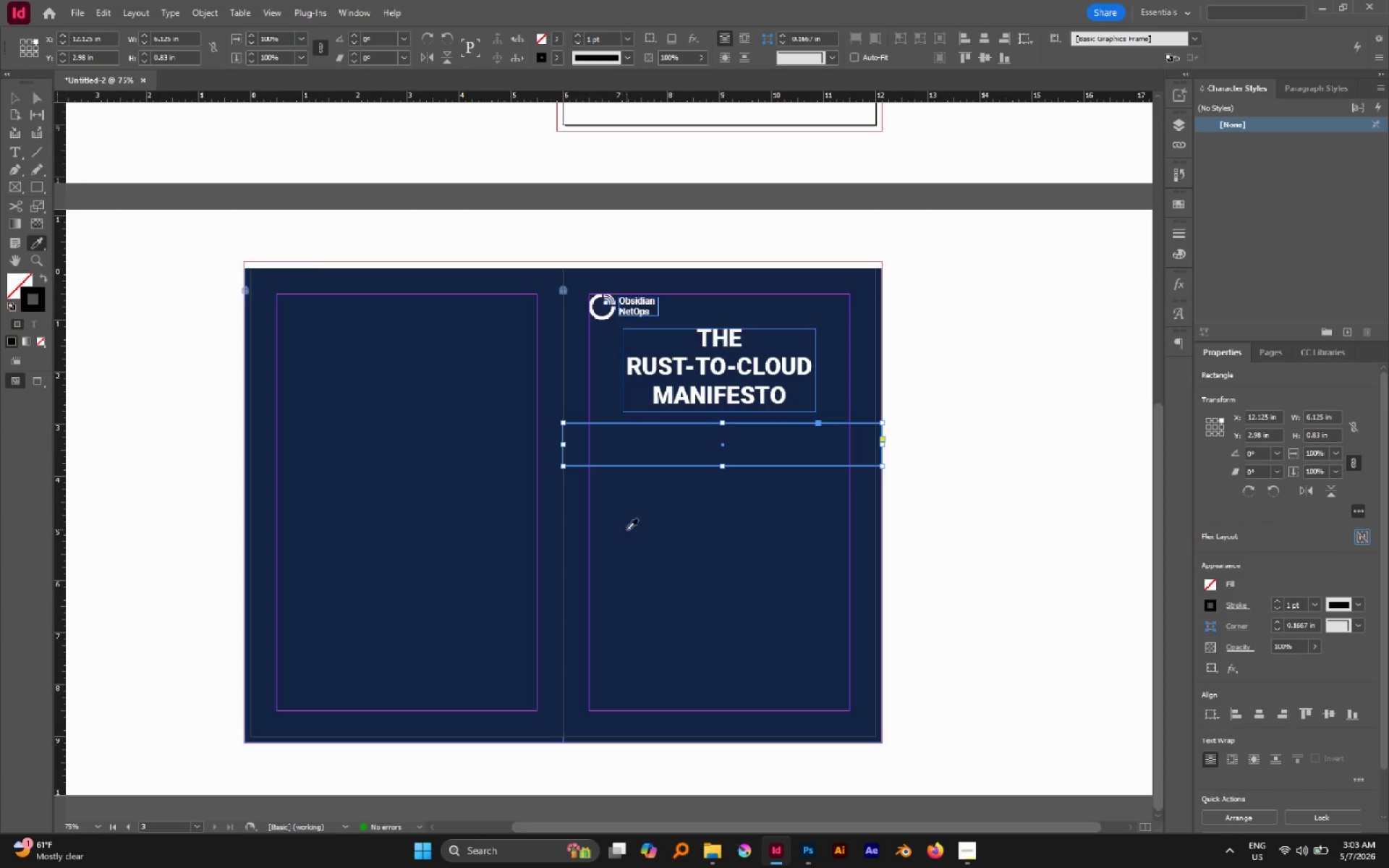 
left_click([626, 529])
 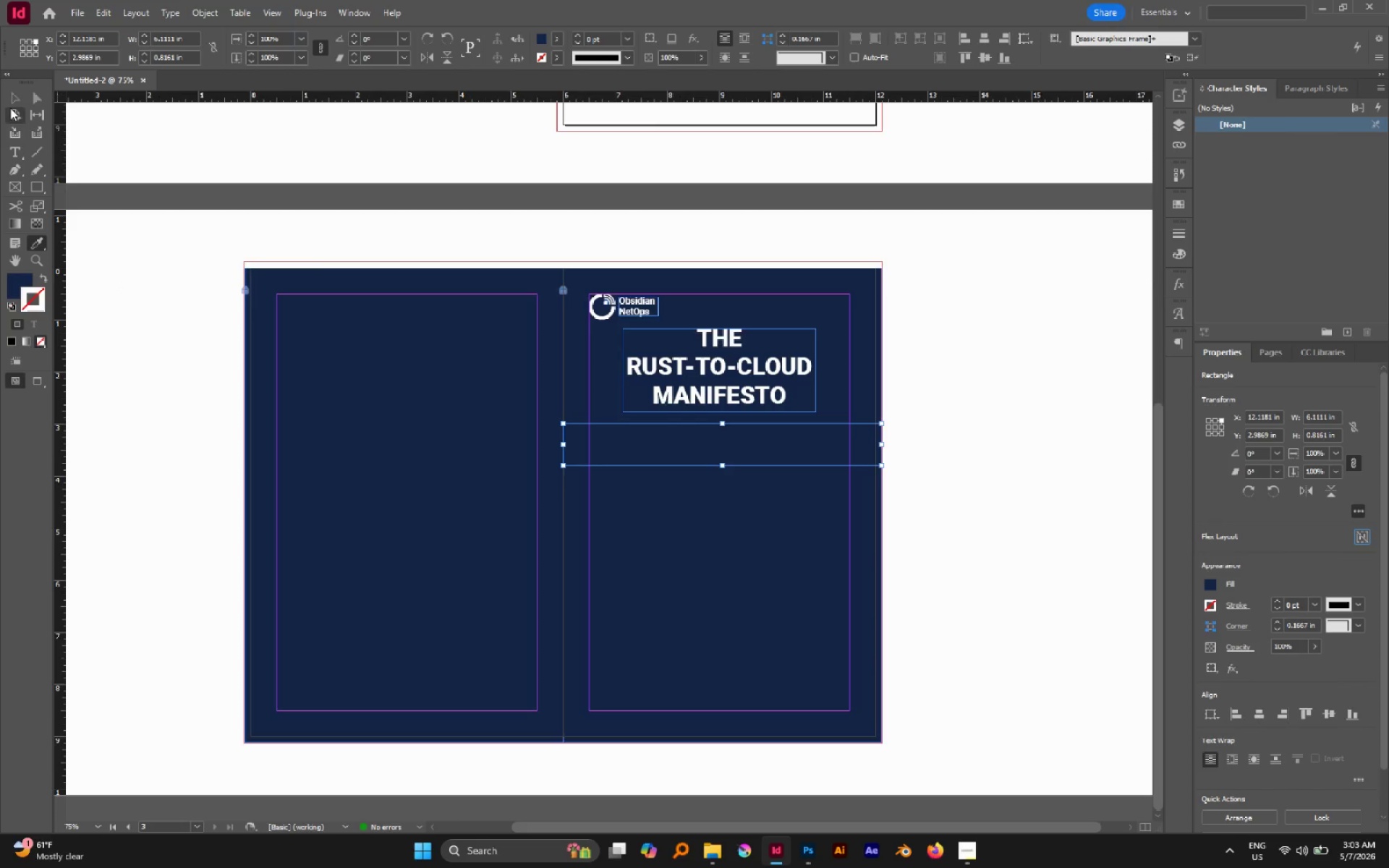 
left_click([9, 100])
 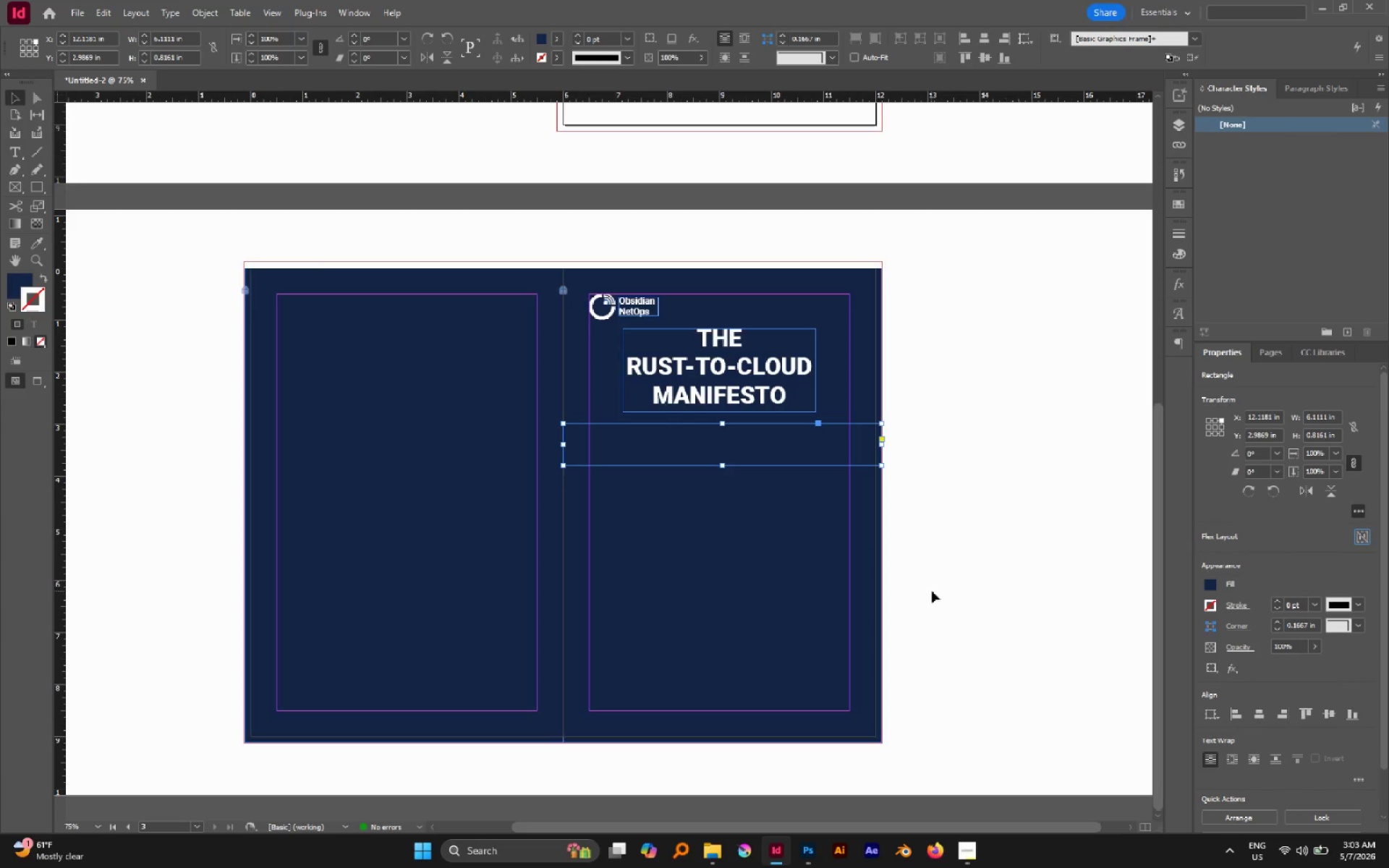 
double_click([818, 564])
 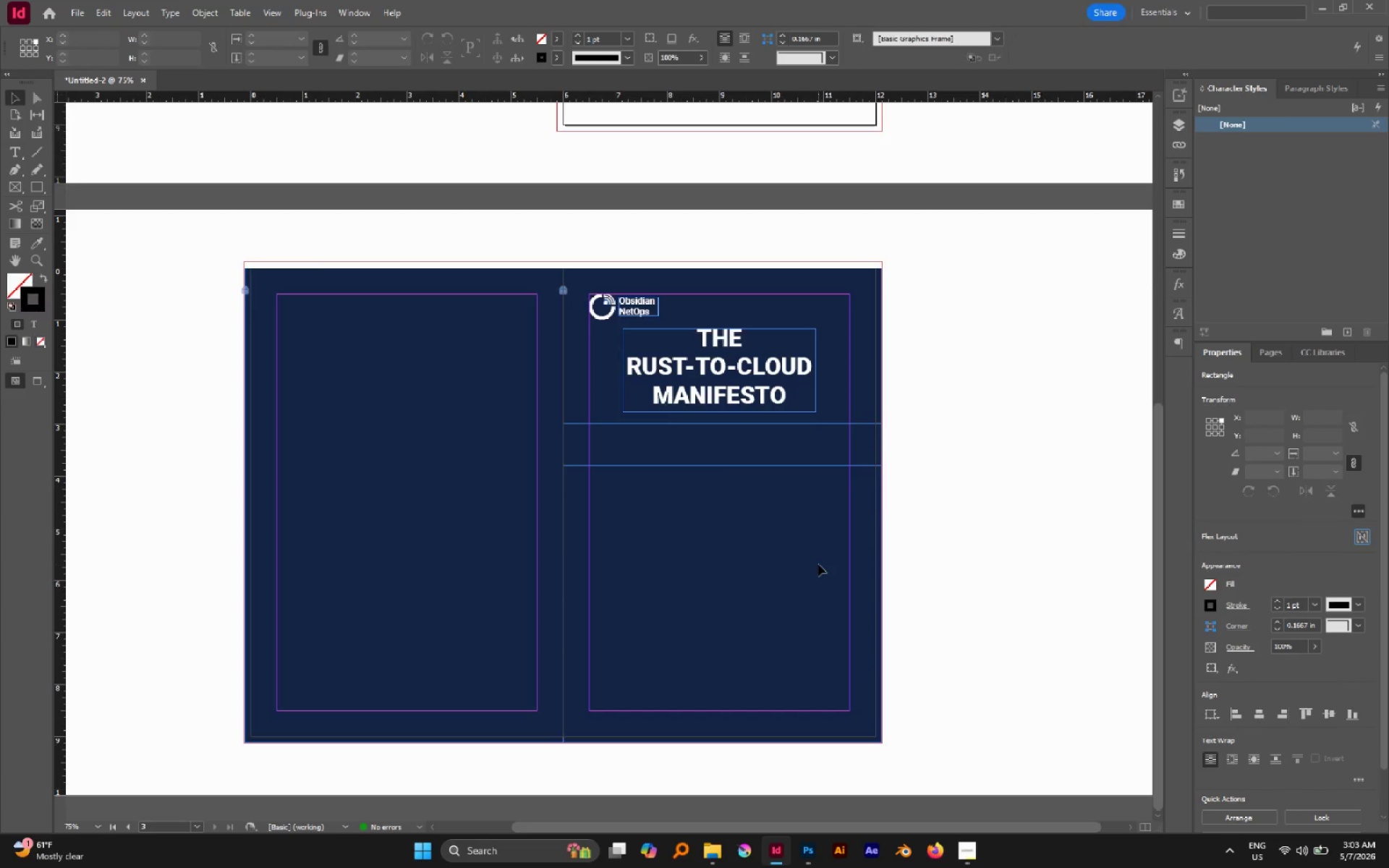 
key(Alt+Control+L)
 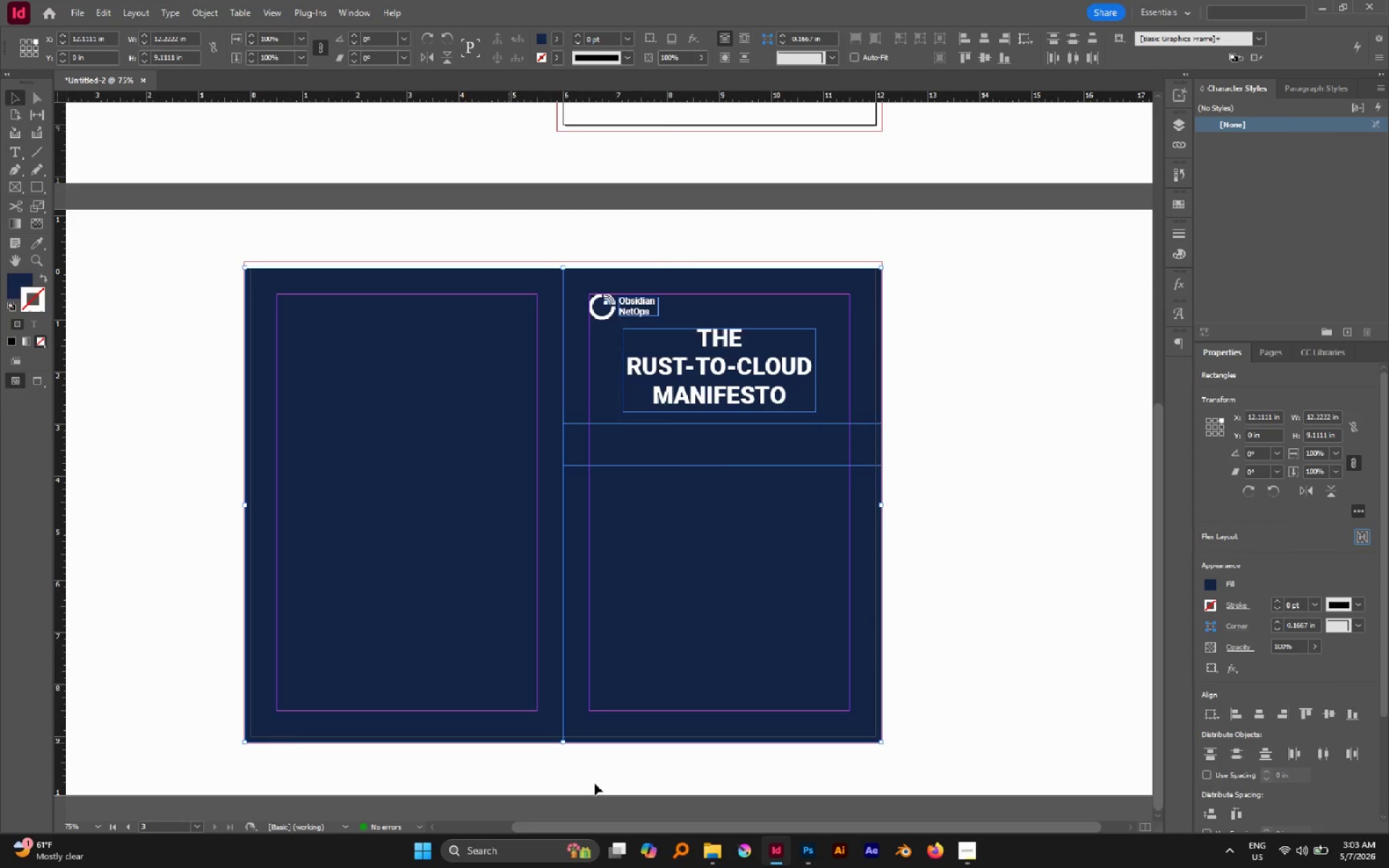 
left_click([603, 796])
 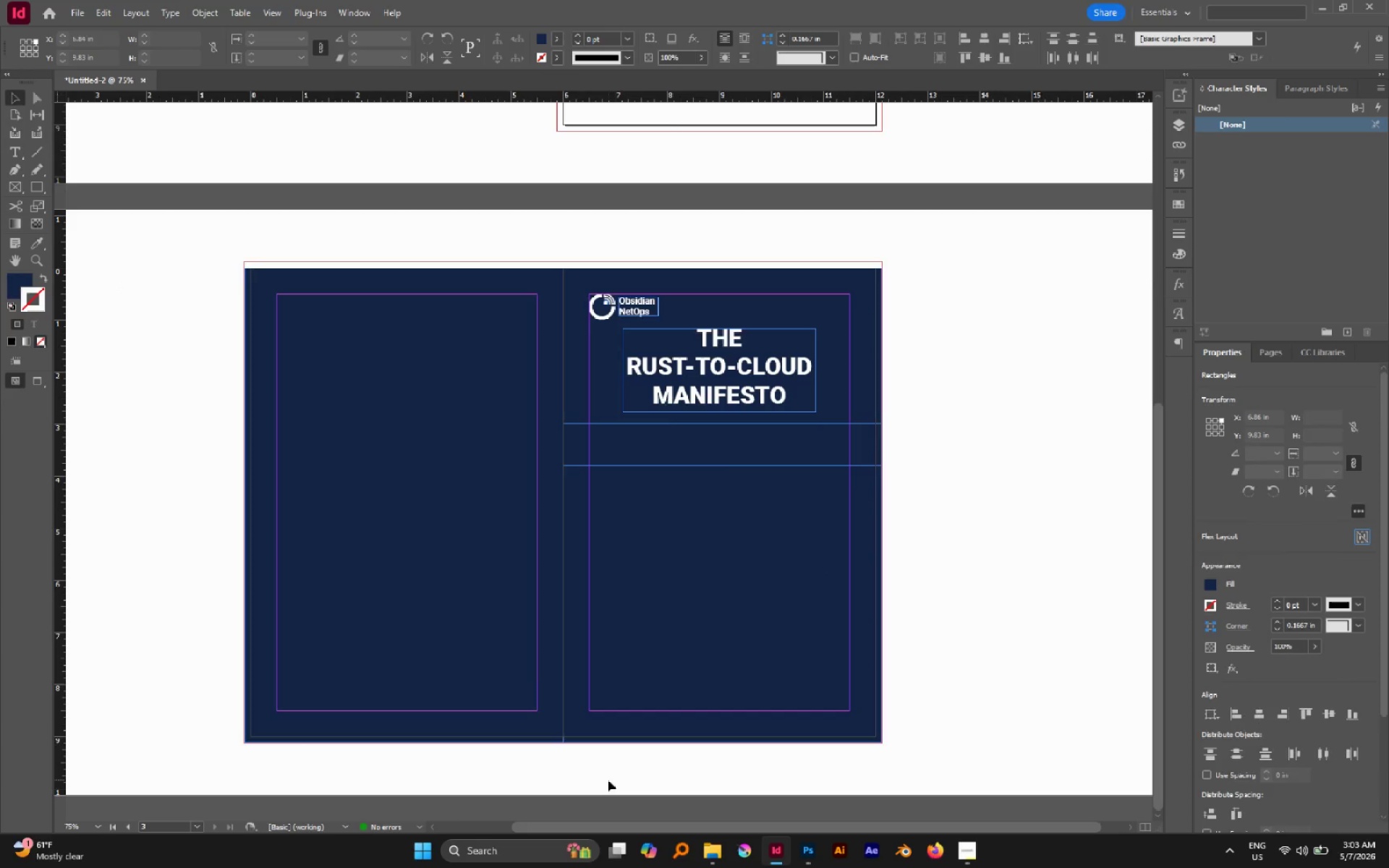 
left_click_drag(start_coordinate=[608, 780], to_coordinate=[459, 670])
 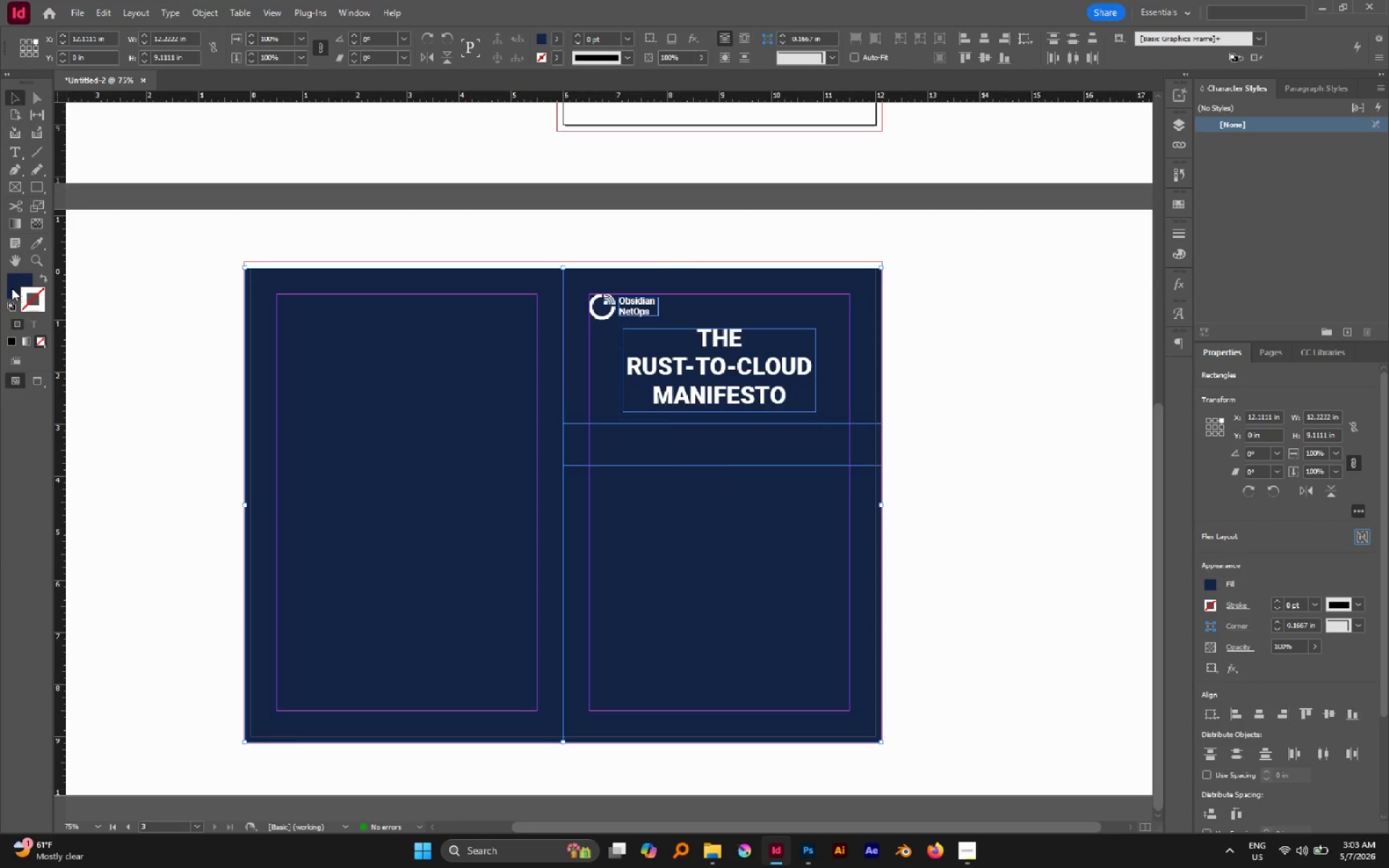 
double_click([11, 281])
 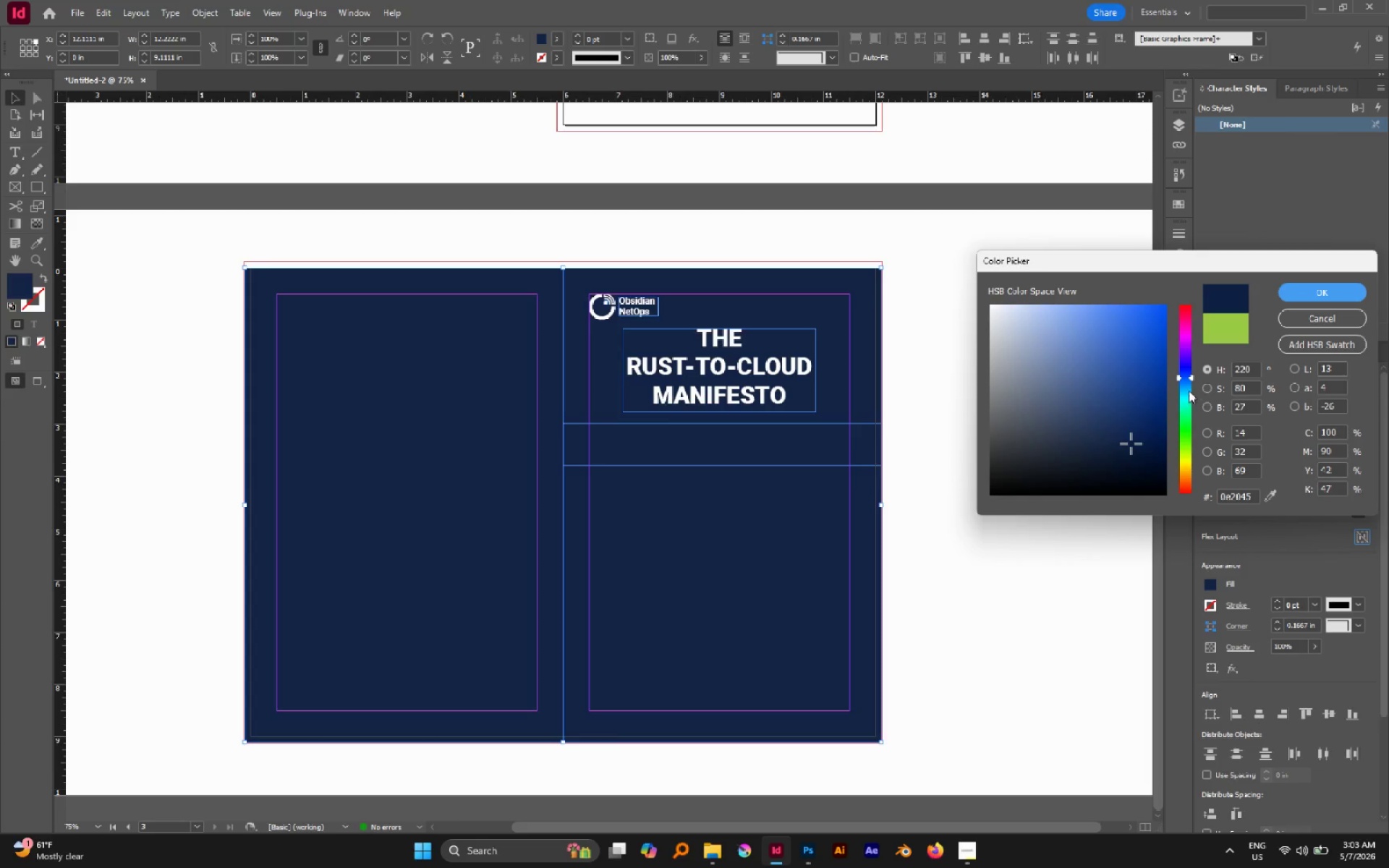 
left_click_drag(start_coordinate=[1190, 383], to_coordinate=[1192, 388])
 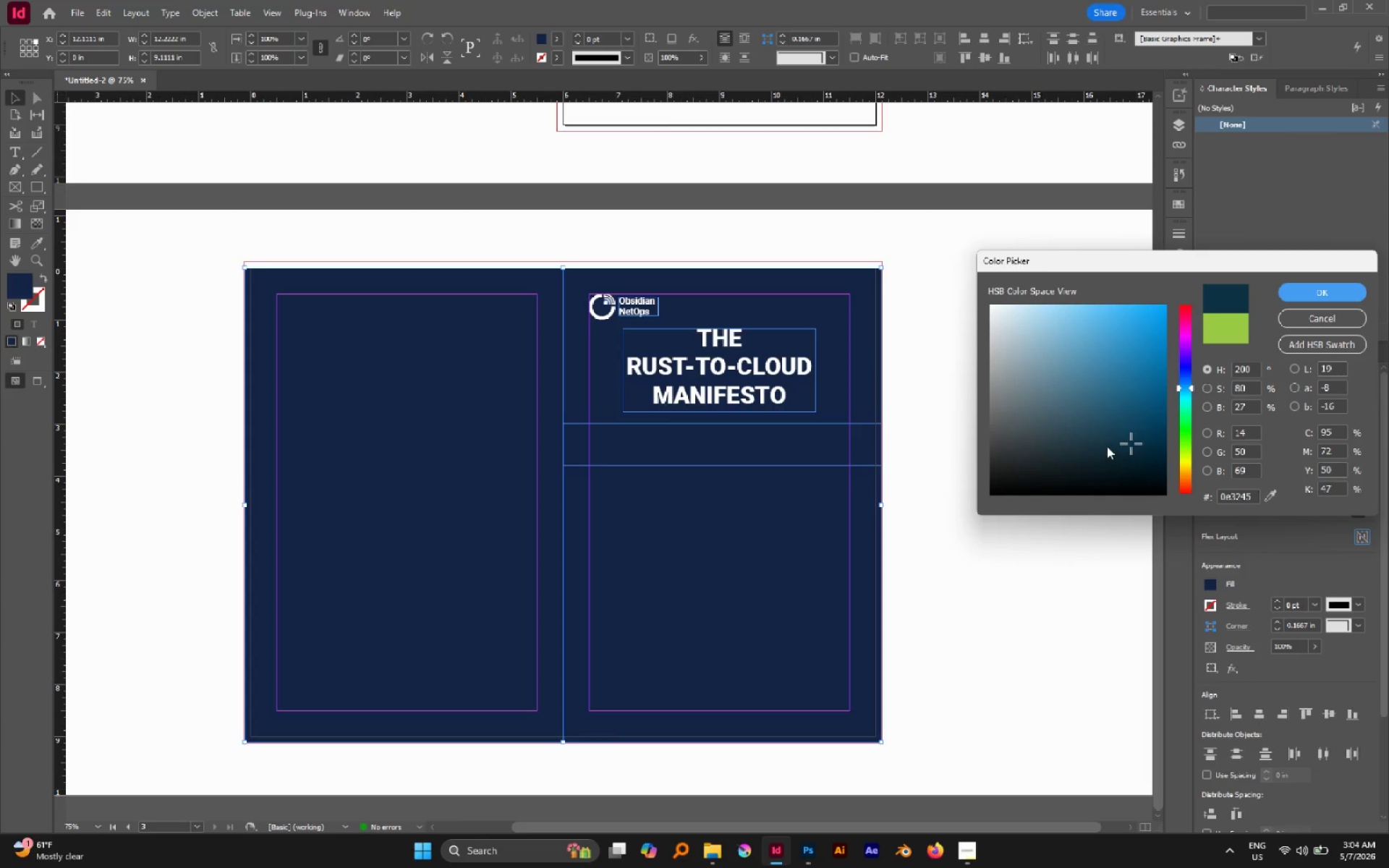 
left_click_drag(start_coordinate=[1107, 446], to_coordinate=[1100, 442])
 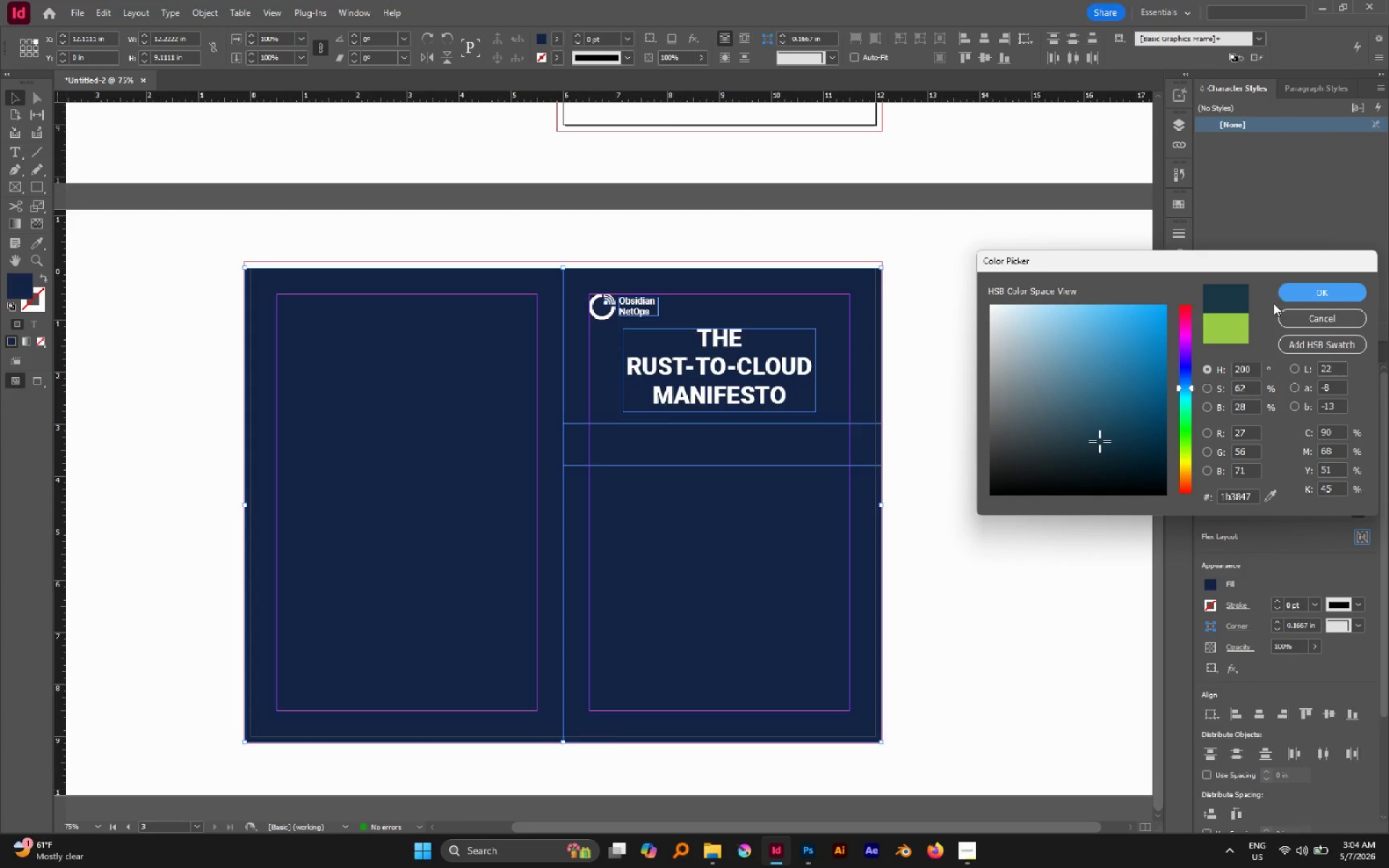 
left_click([1309, 294])
 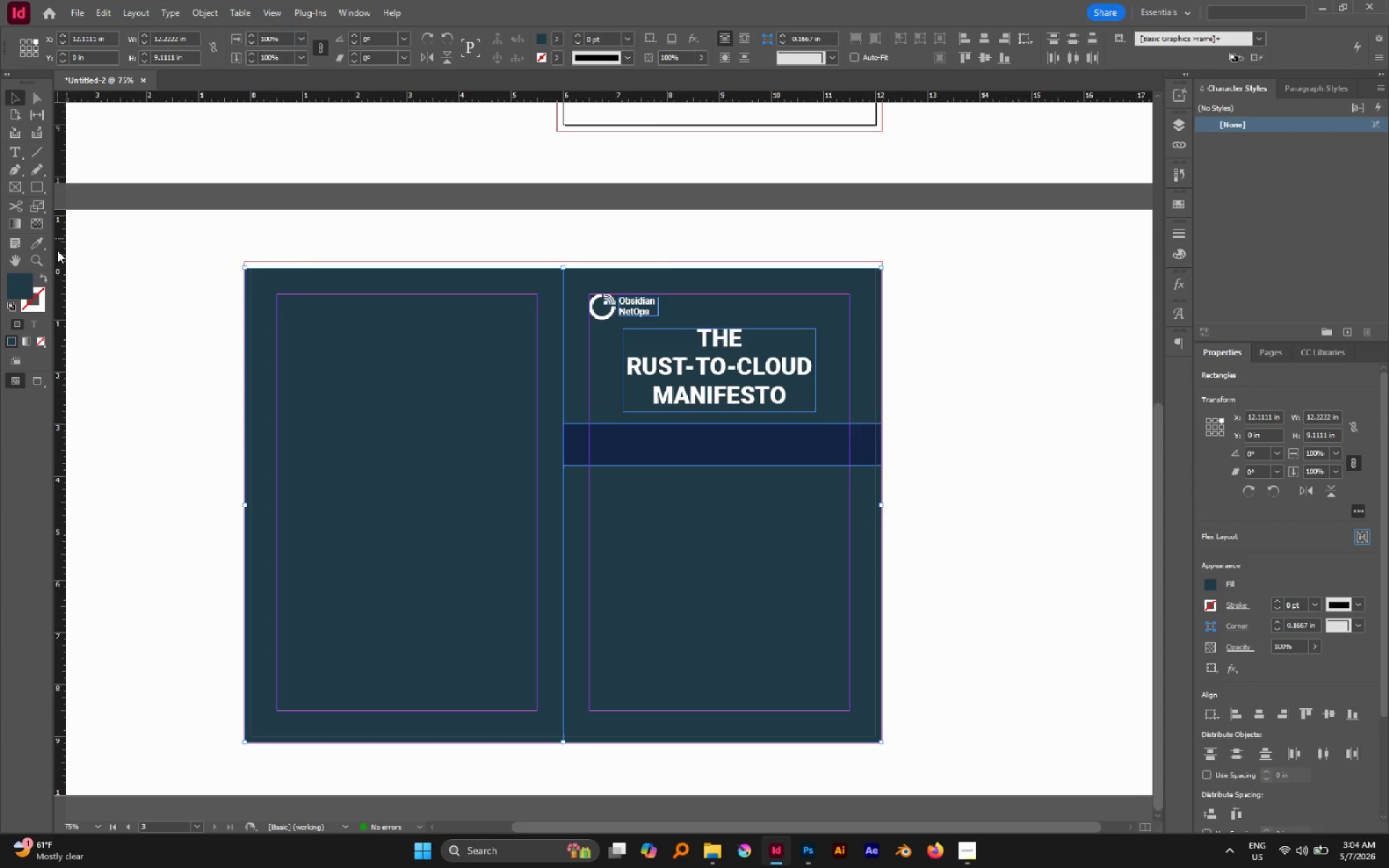 
double_click([28, 279])
 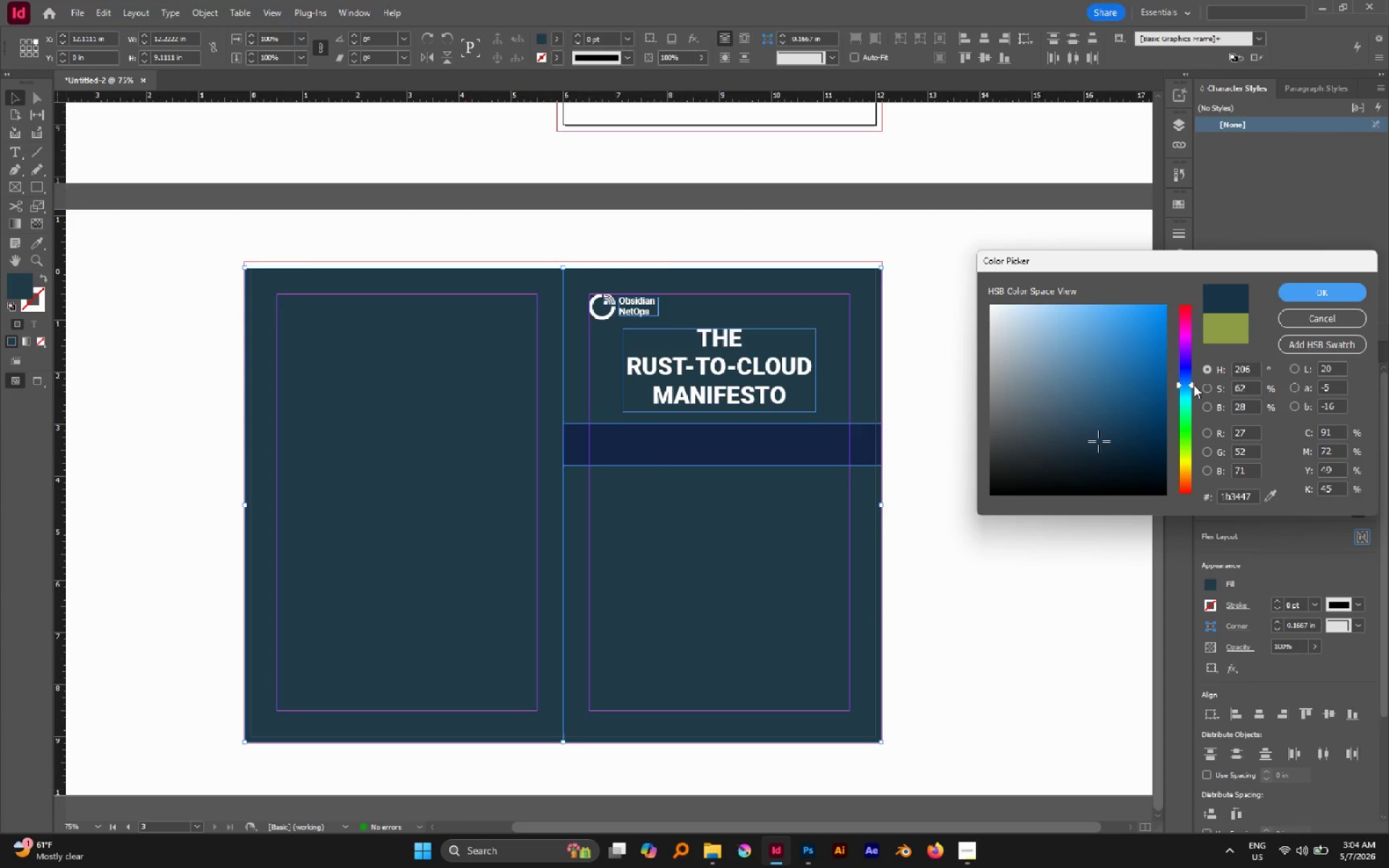 
left_click([1194, 385])
 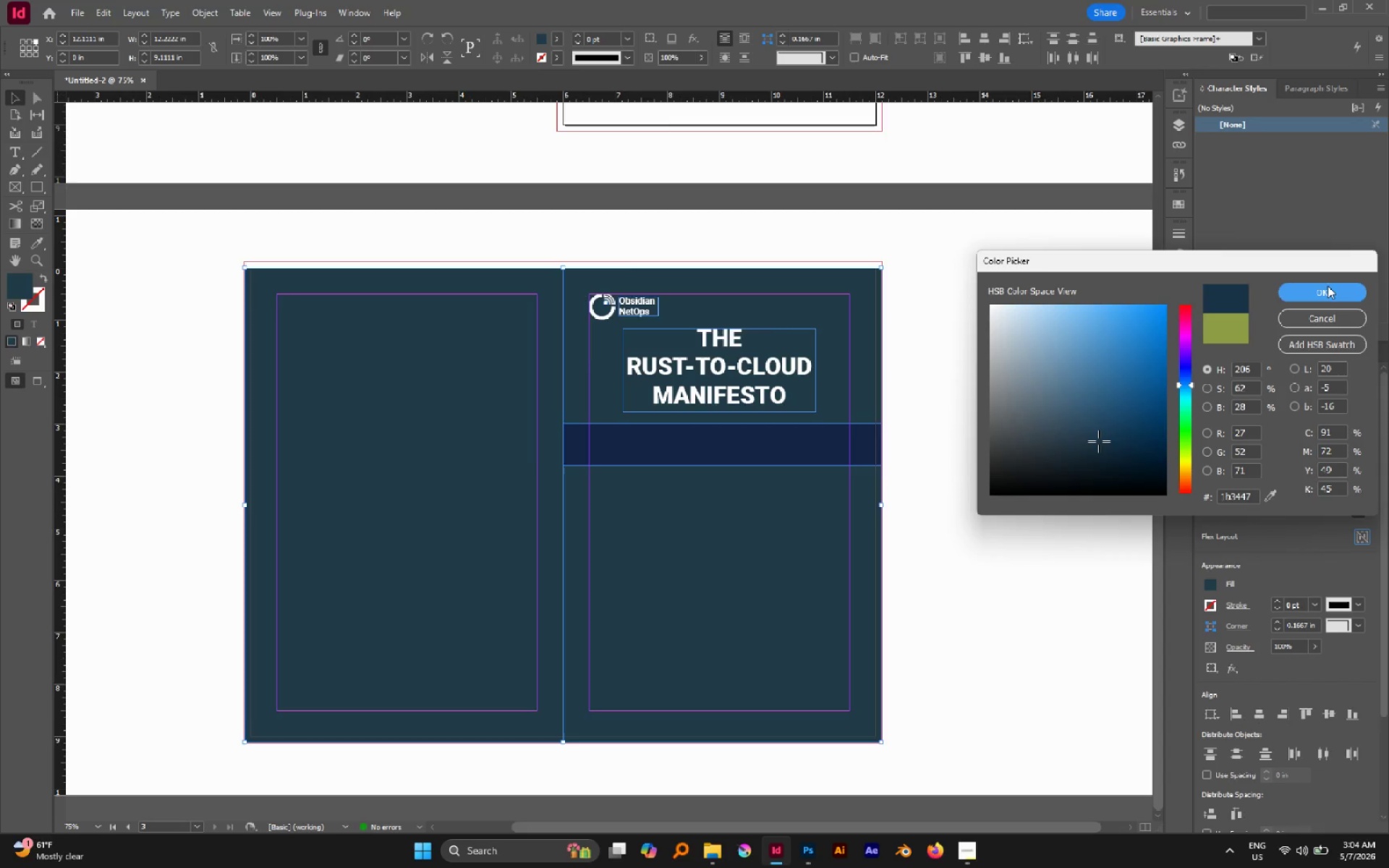 
left_click([1328, 286])
 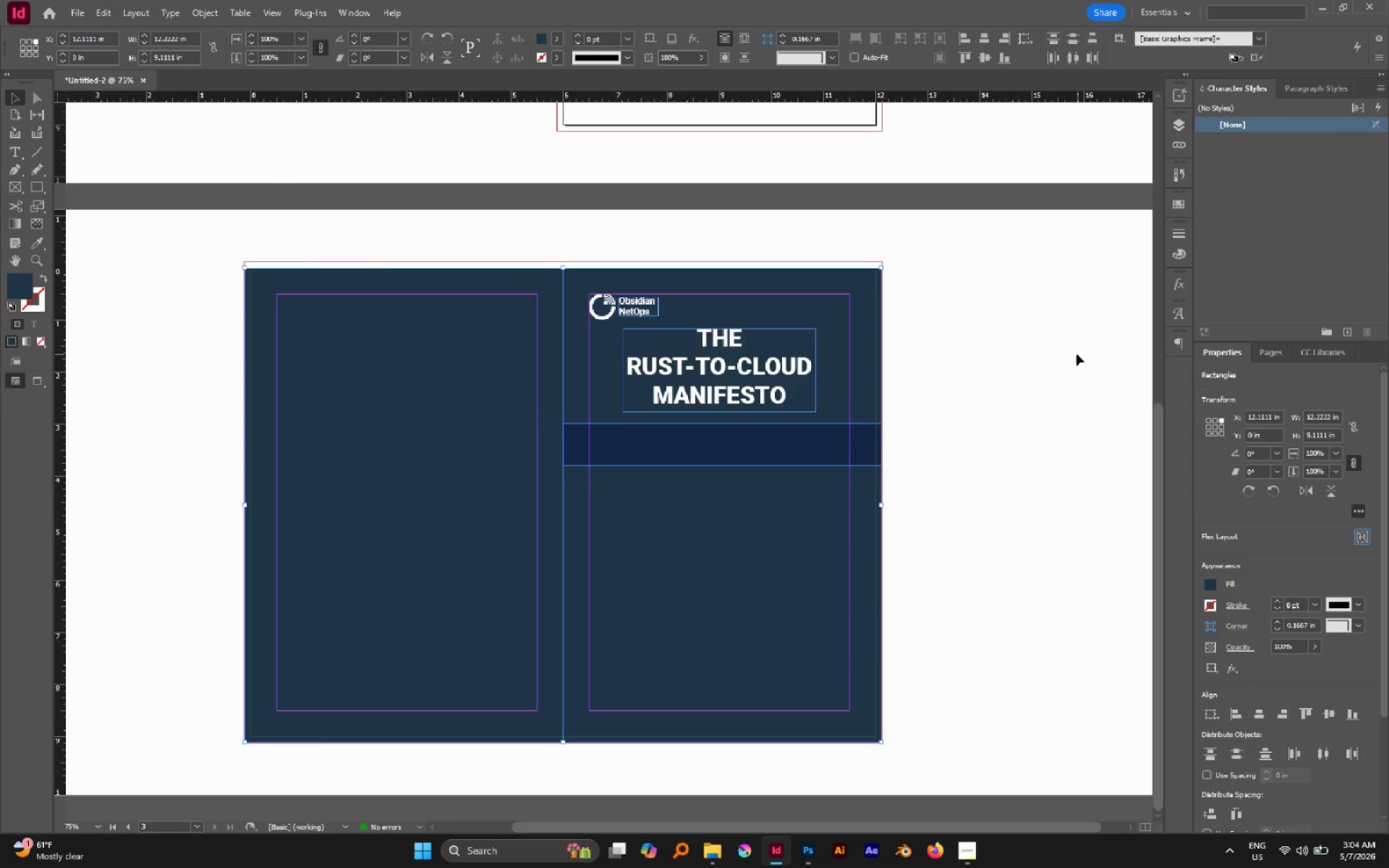 
left_click([990, 353])
 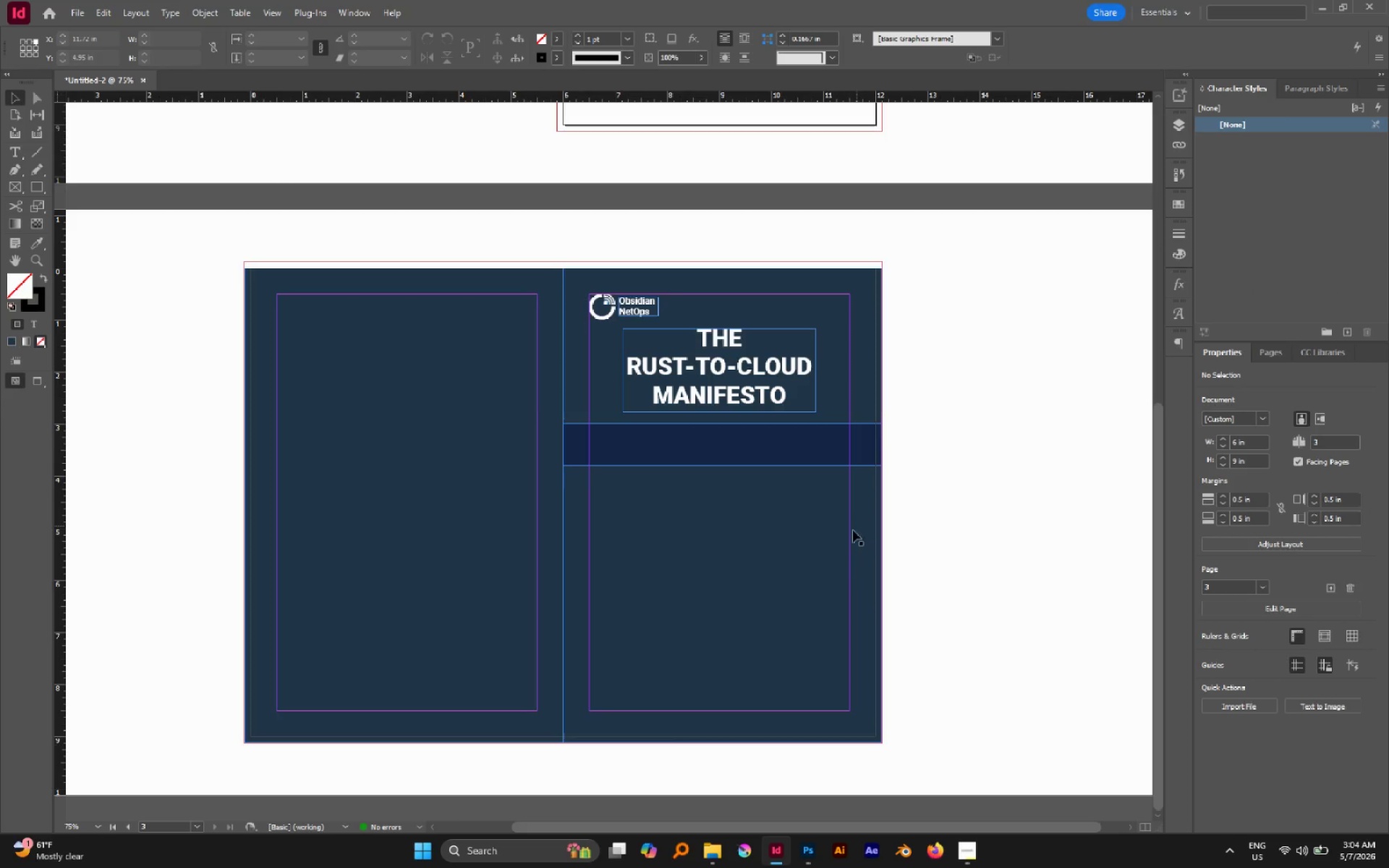 
left_click_drag(start_coordinate=[623, 777], to_coordinate=[495, 673])
 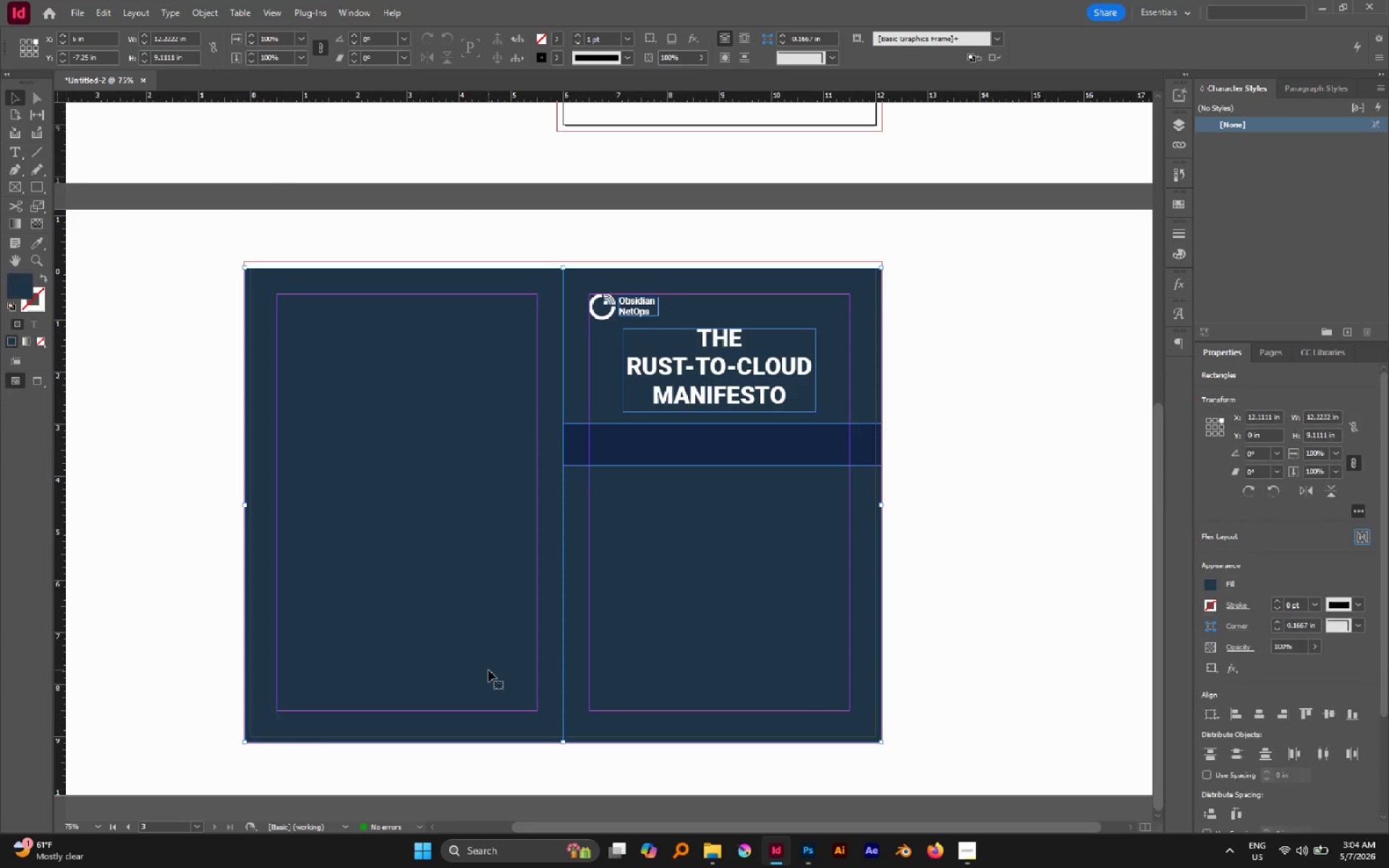 
key(Control+L)
 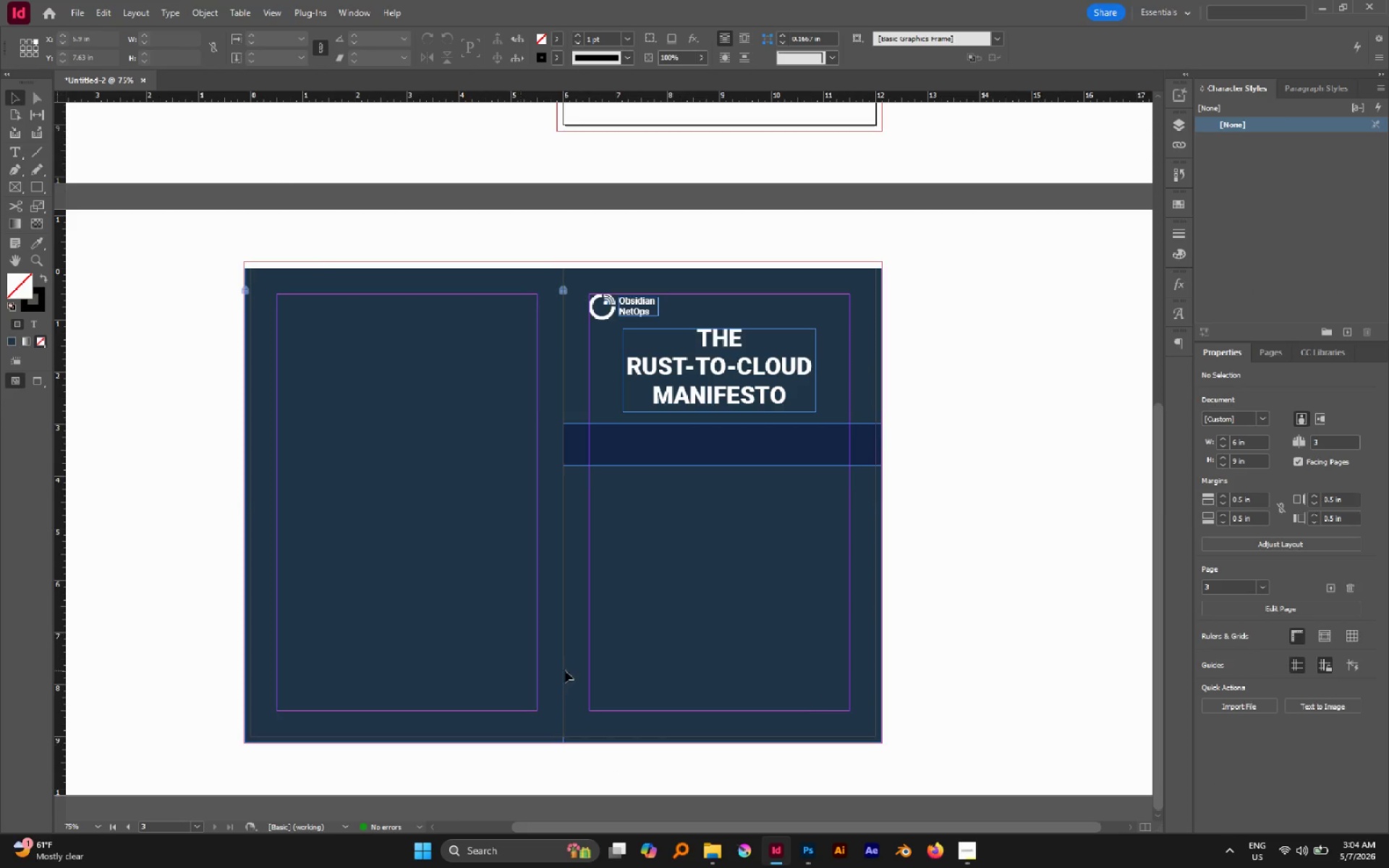 
left_click([771, 631])
 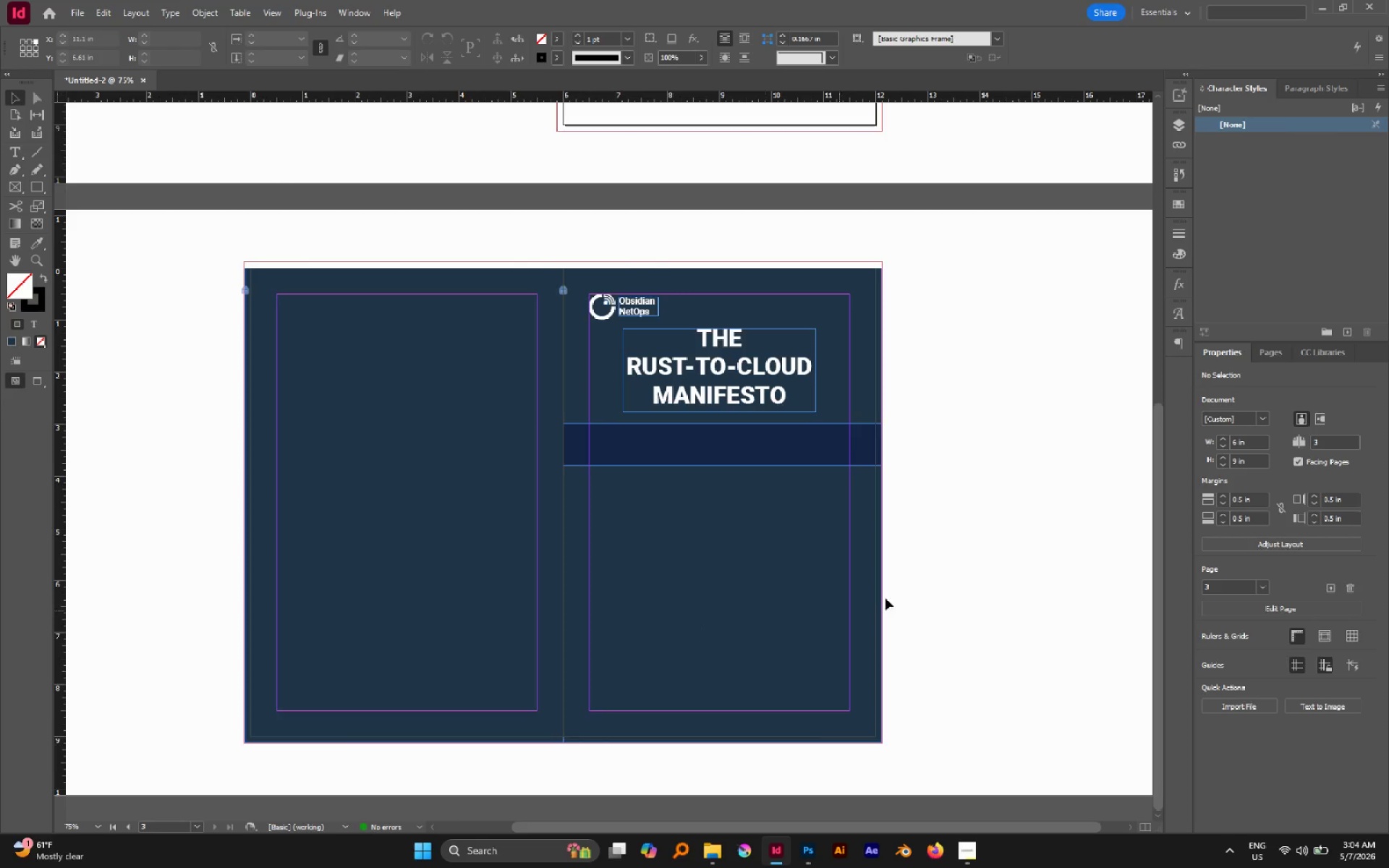 
left_click([909, 592])
 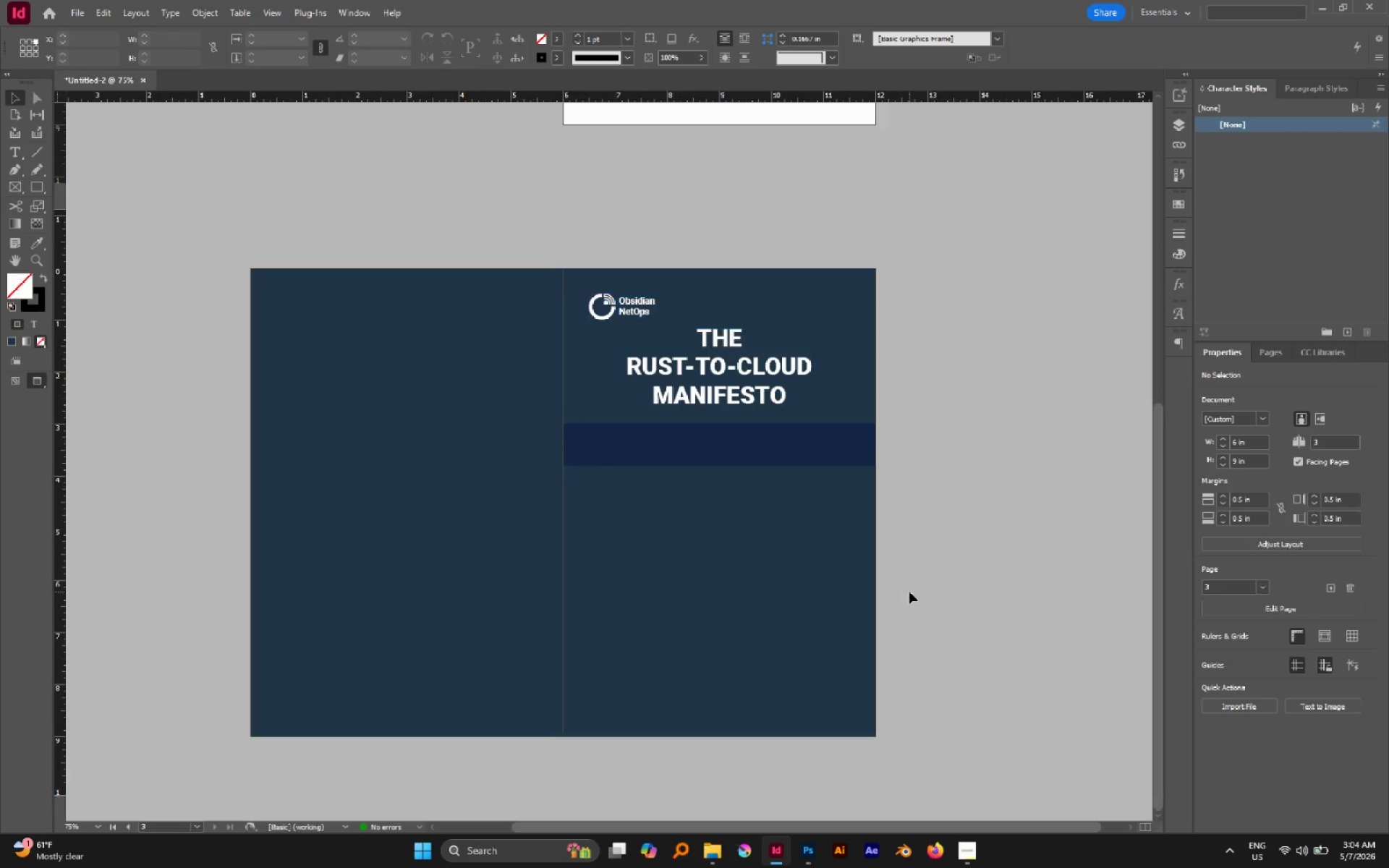 
key(W)
 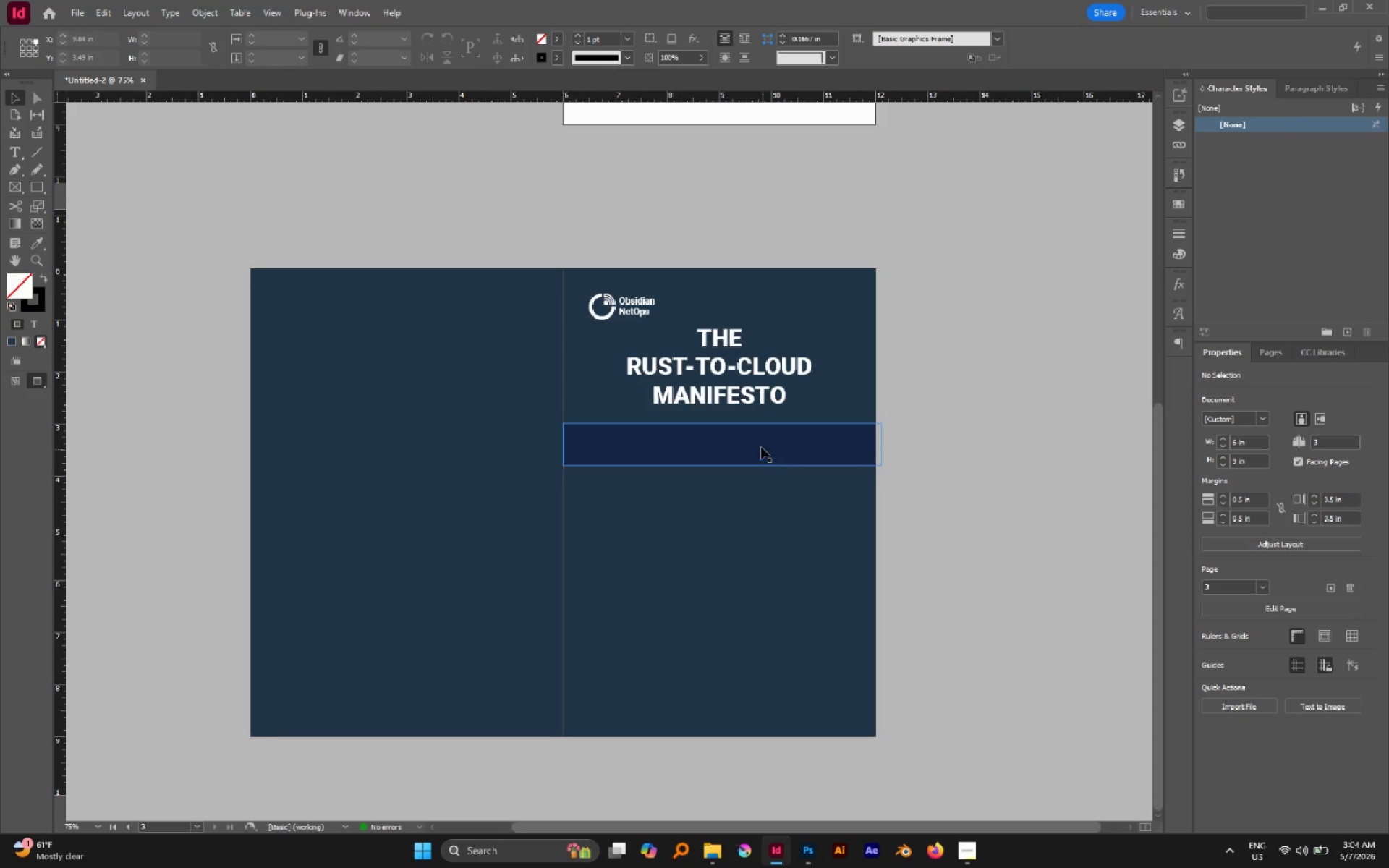 
double_click([731, 396])
 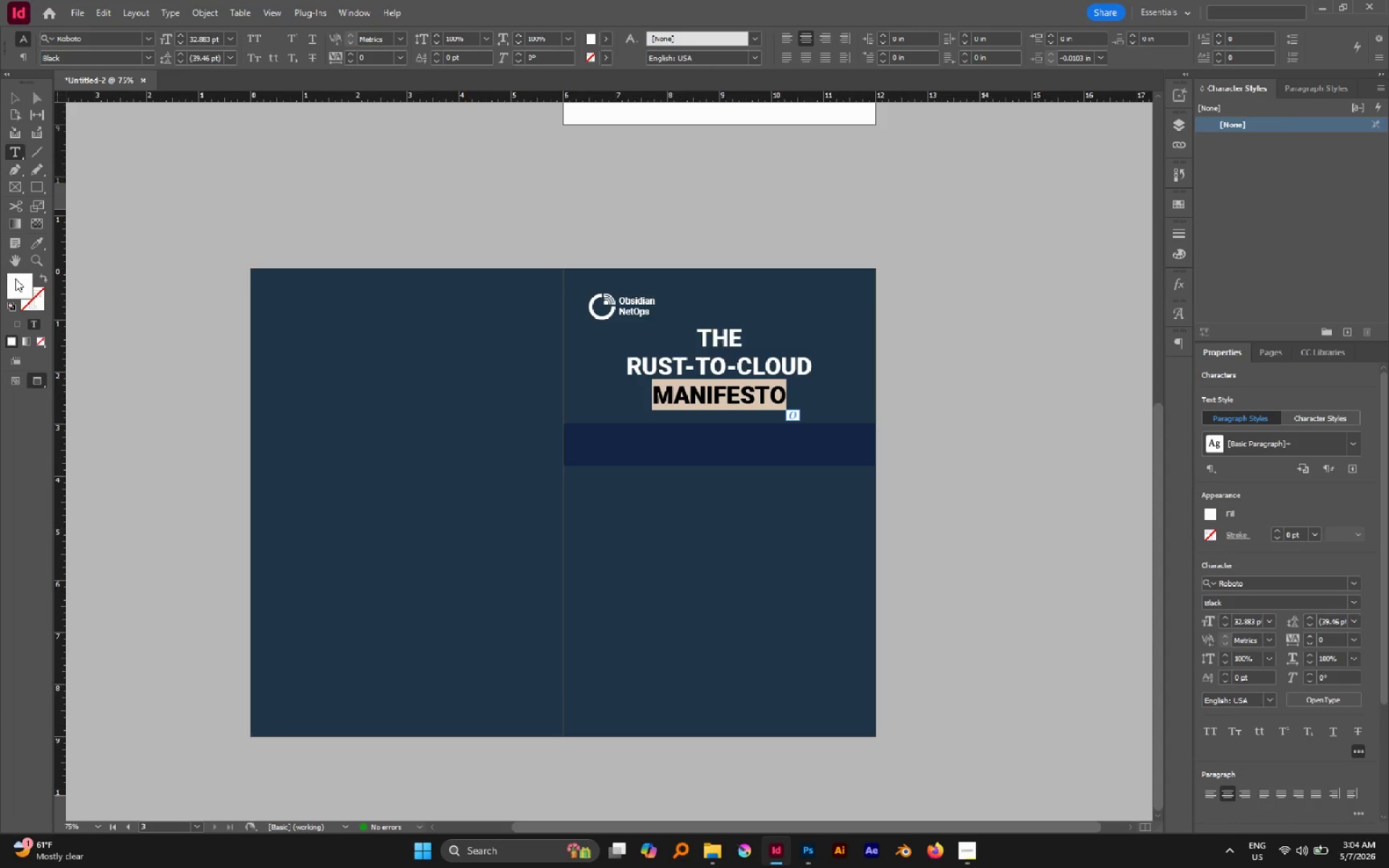 
double_click([17, 282])
 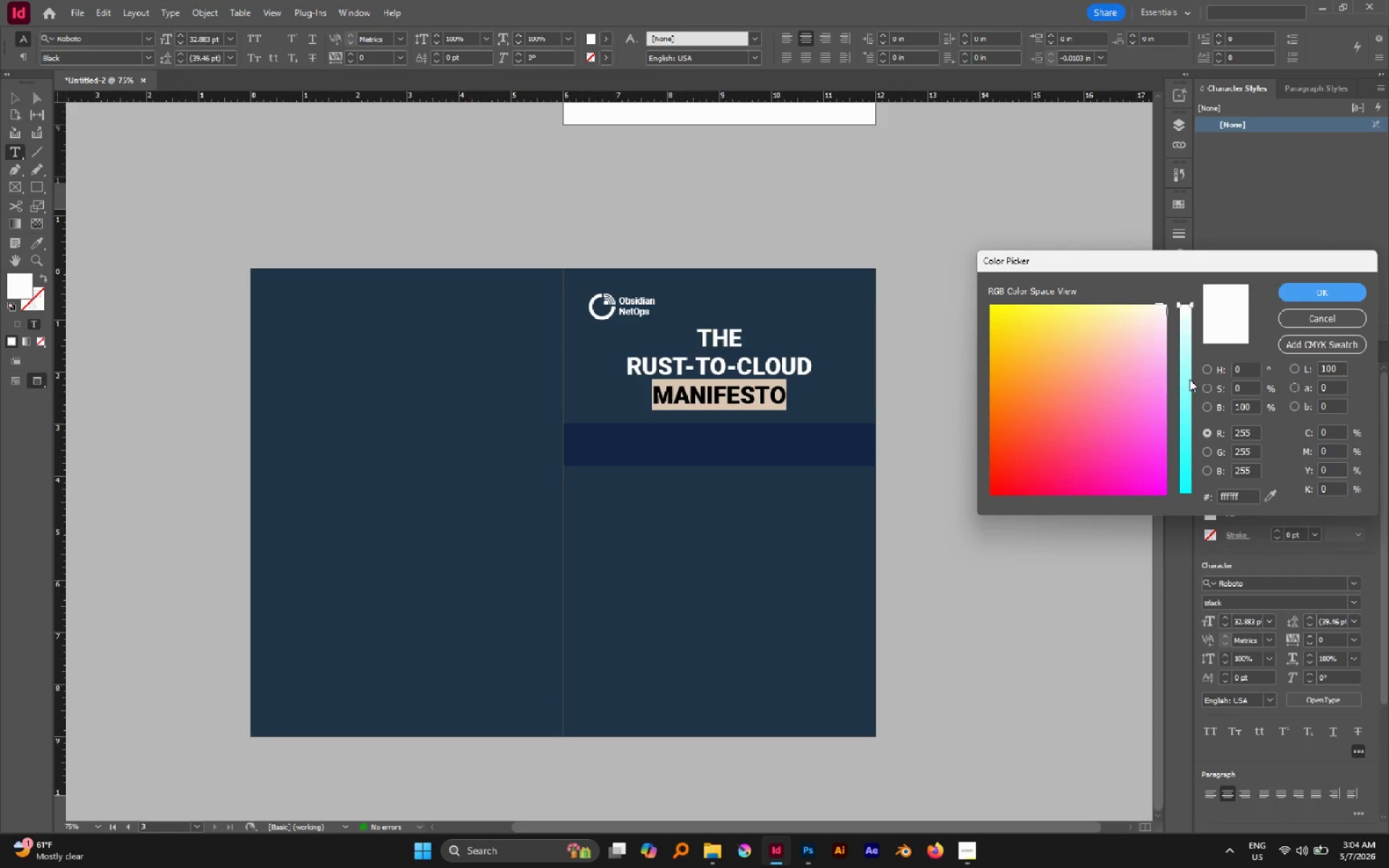 
left_click([1202, 367])
 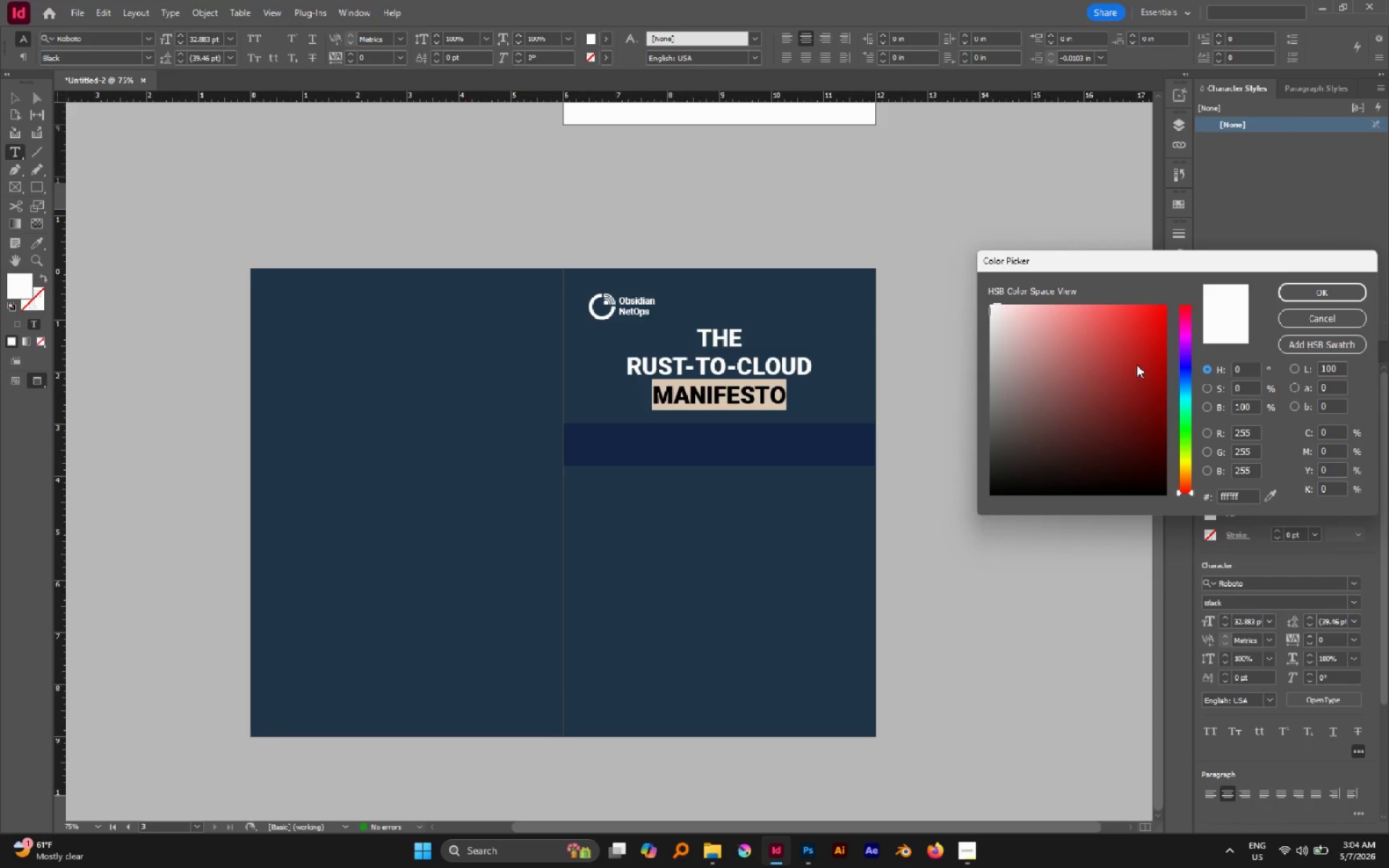 
left_click_drag(start_coordinate=[1132, 356], to_coordinate=[1135, 335])
 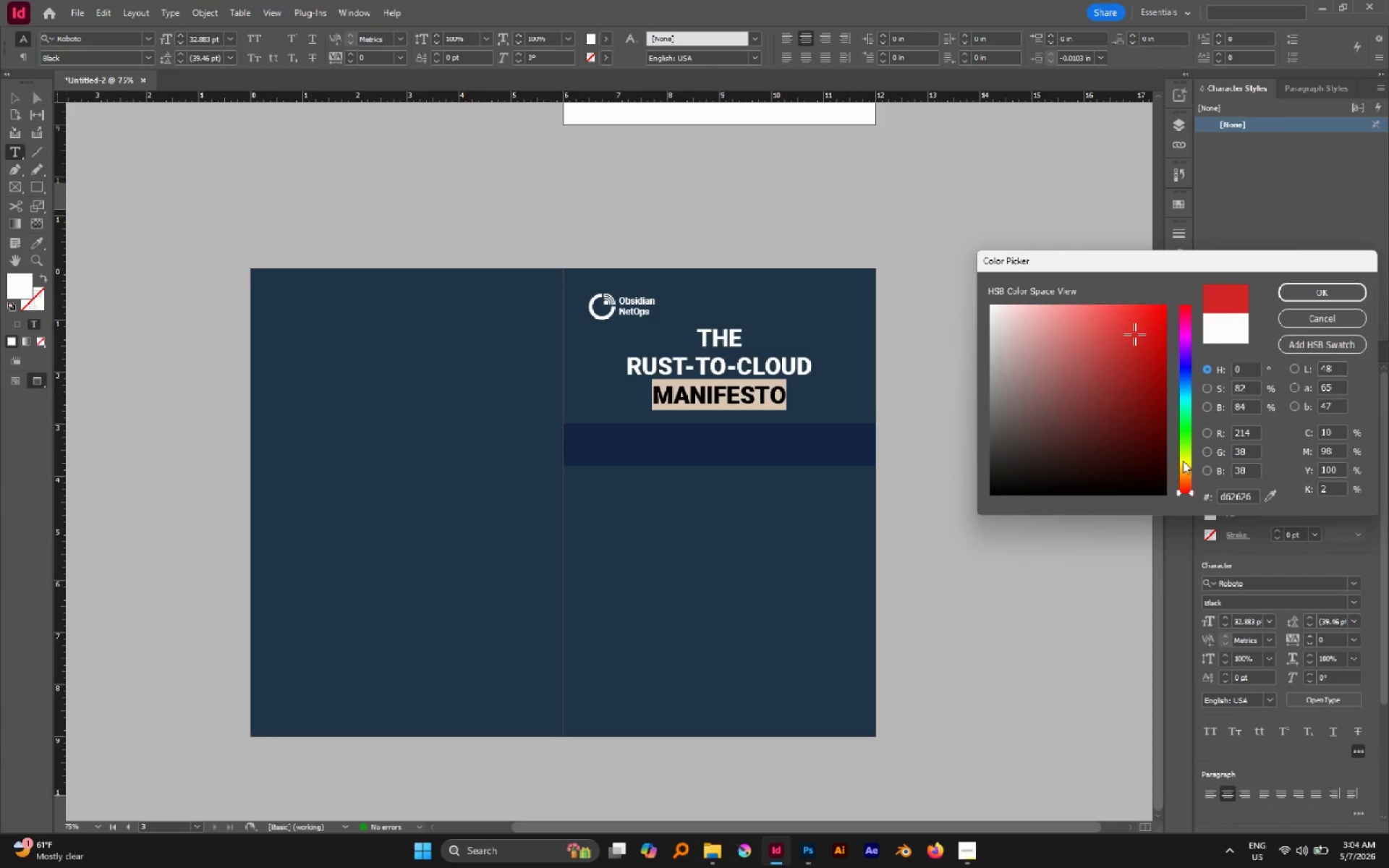 
left_click_drag(start_coordinate=[1184, 463], to_coordinate=[1184, 477])
 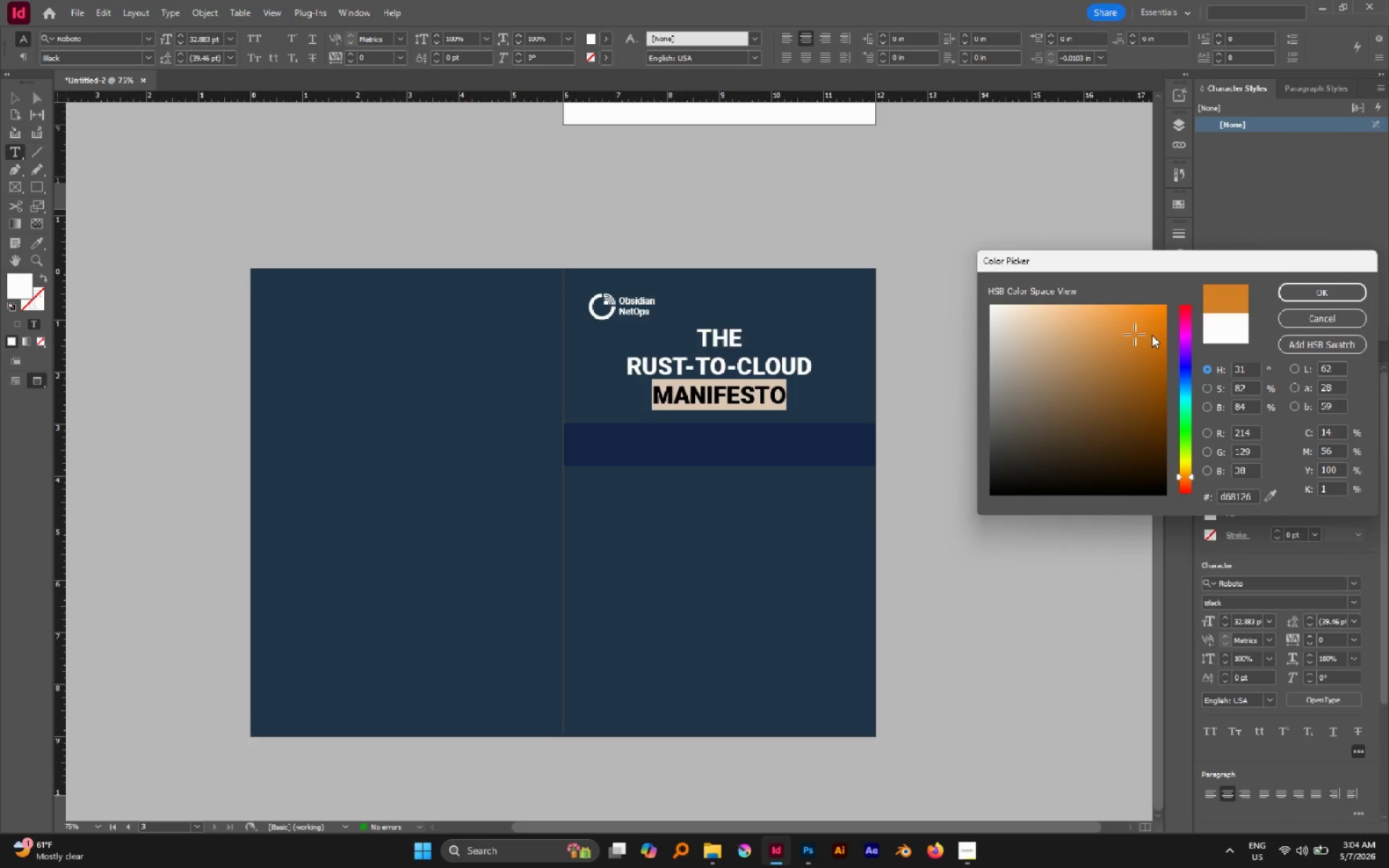 
left_click_drag(start_coordinate=[1152, 335], to_coordinate=[1155, 325])
 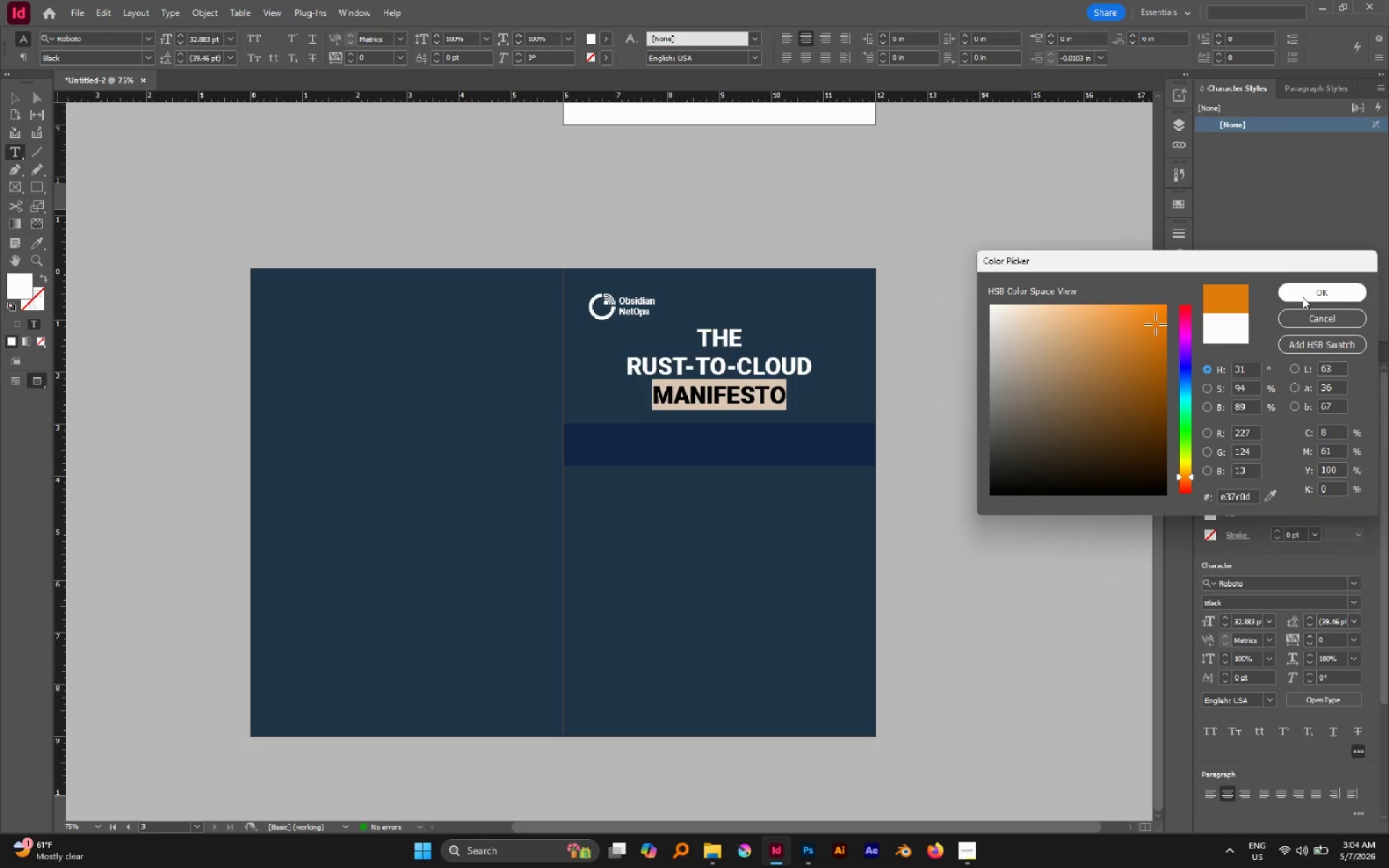 
left_click([1302, 297])
 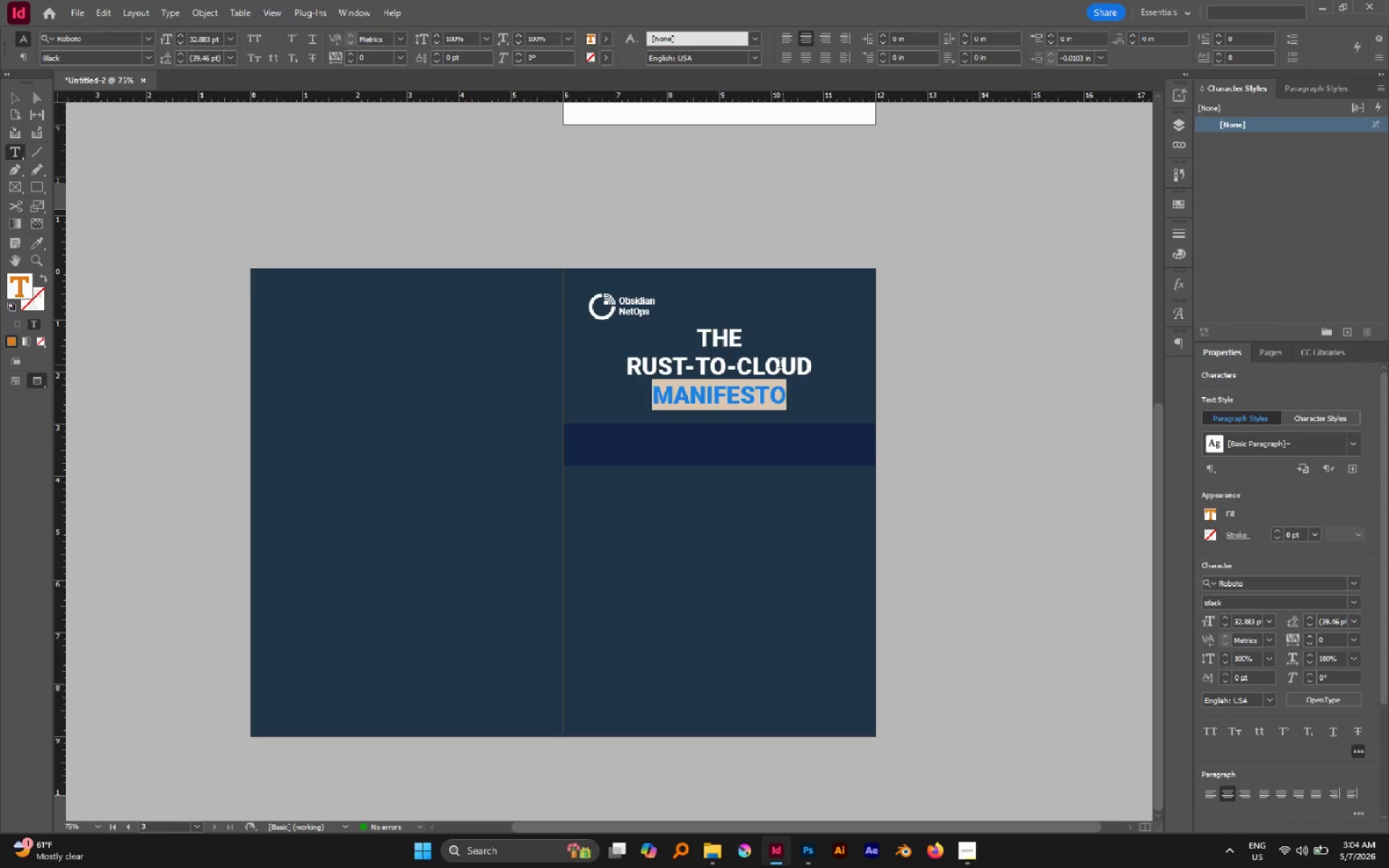 
left_click([776, 366])
 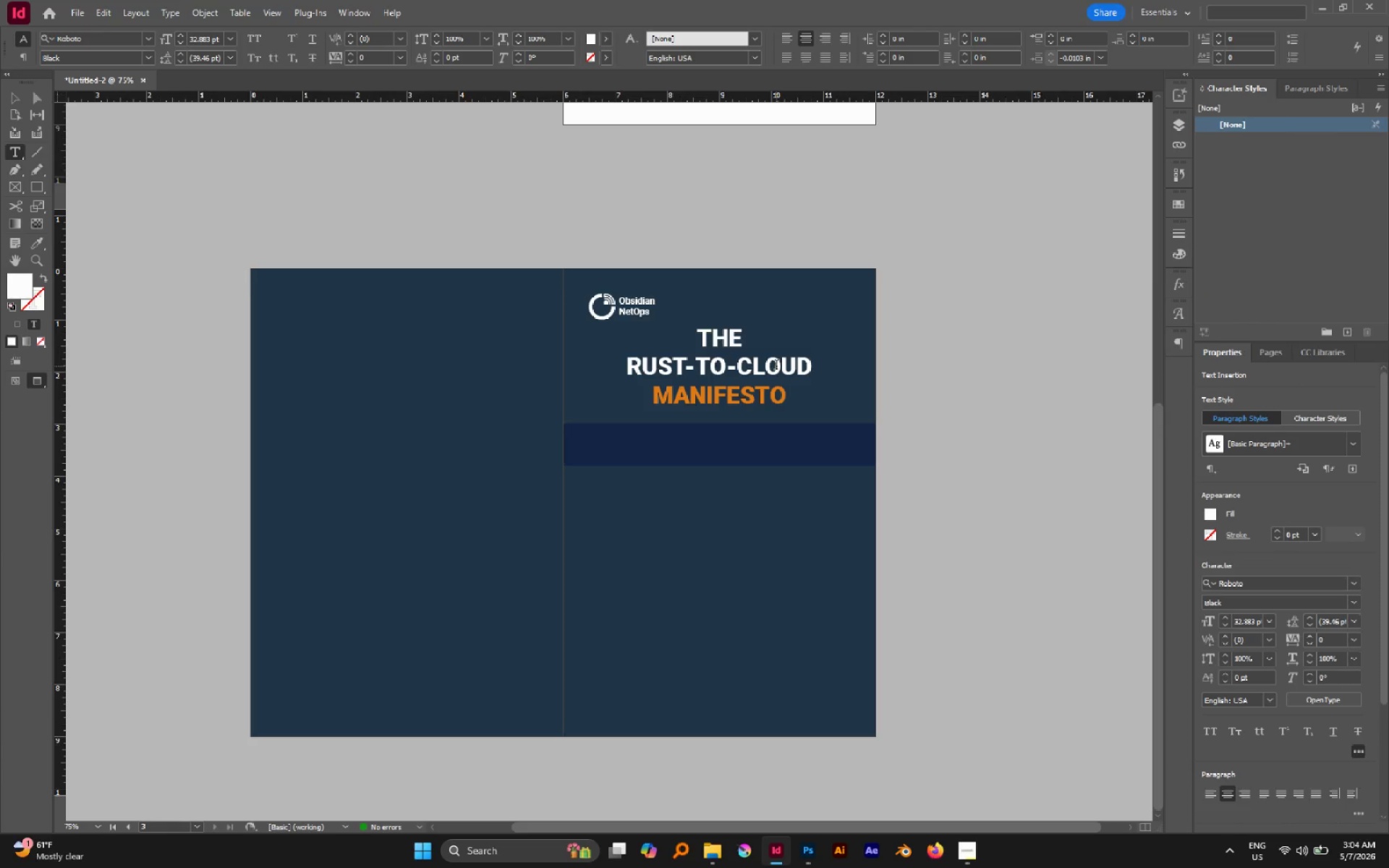 
wait(6.3)
 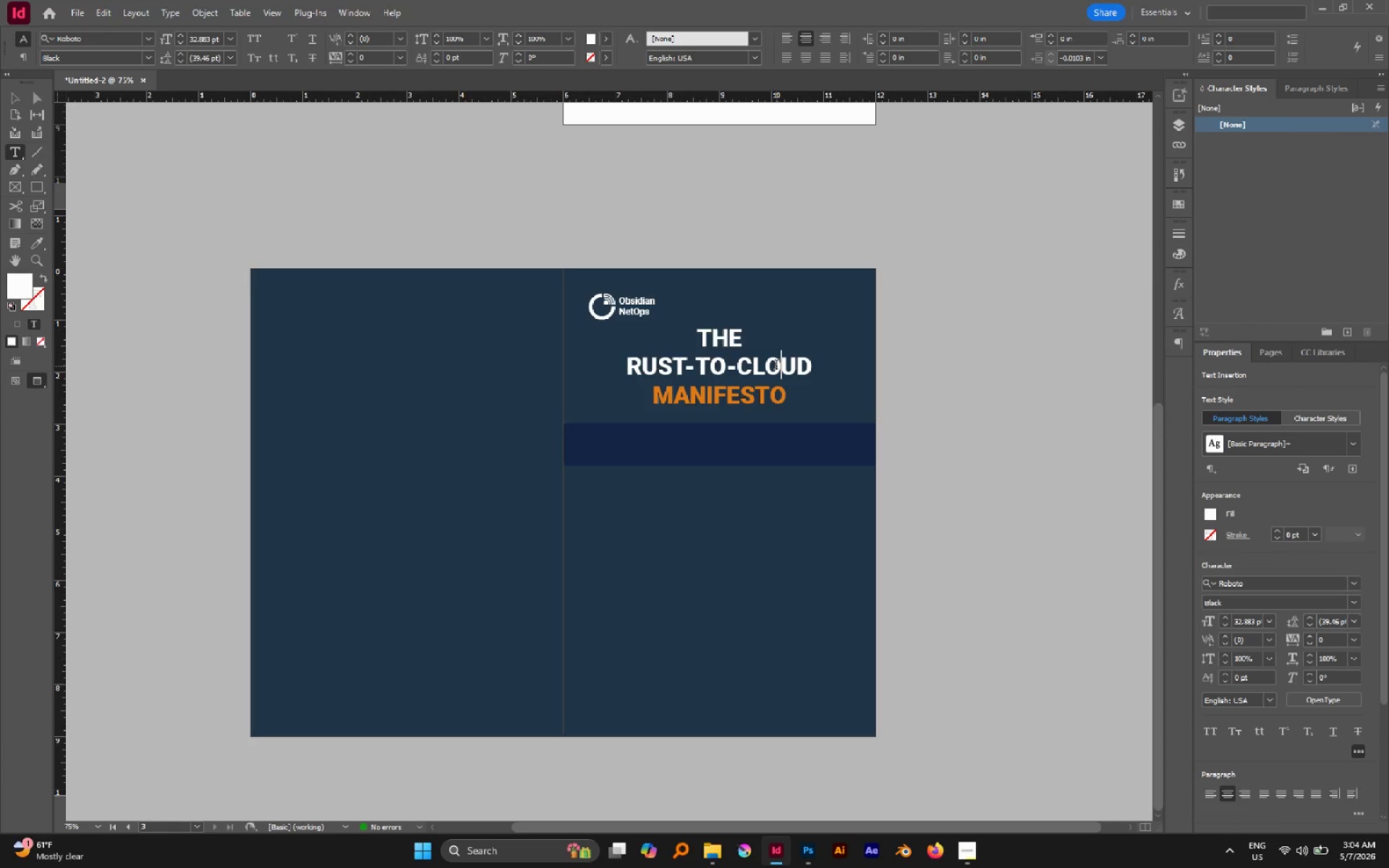 
left_click([17, 93])
 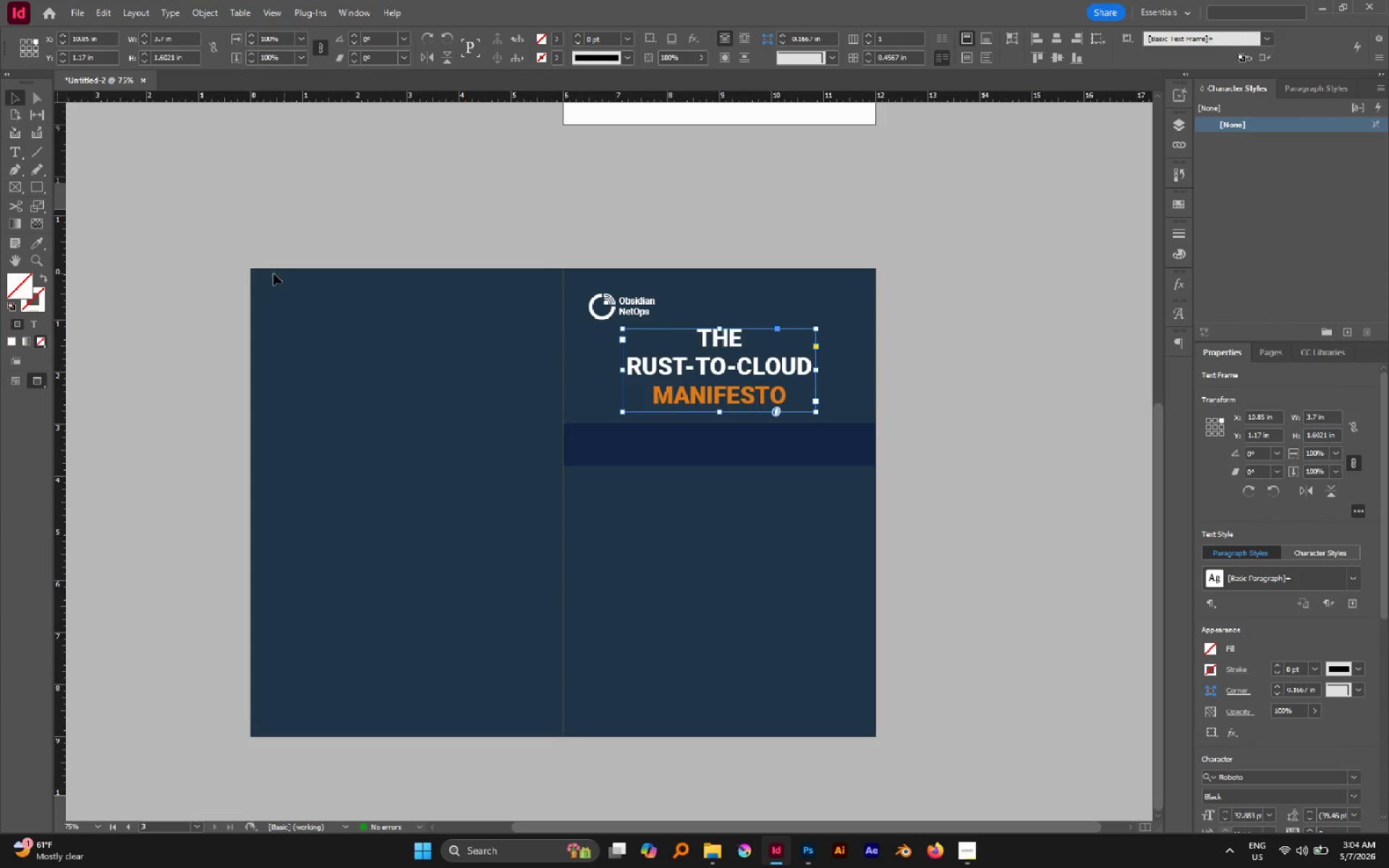 
left_click([180, 247])
 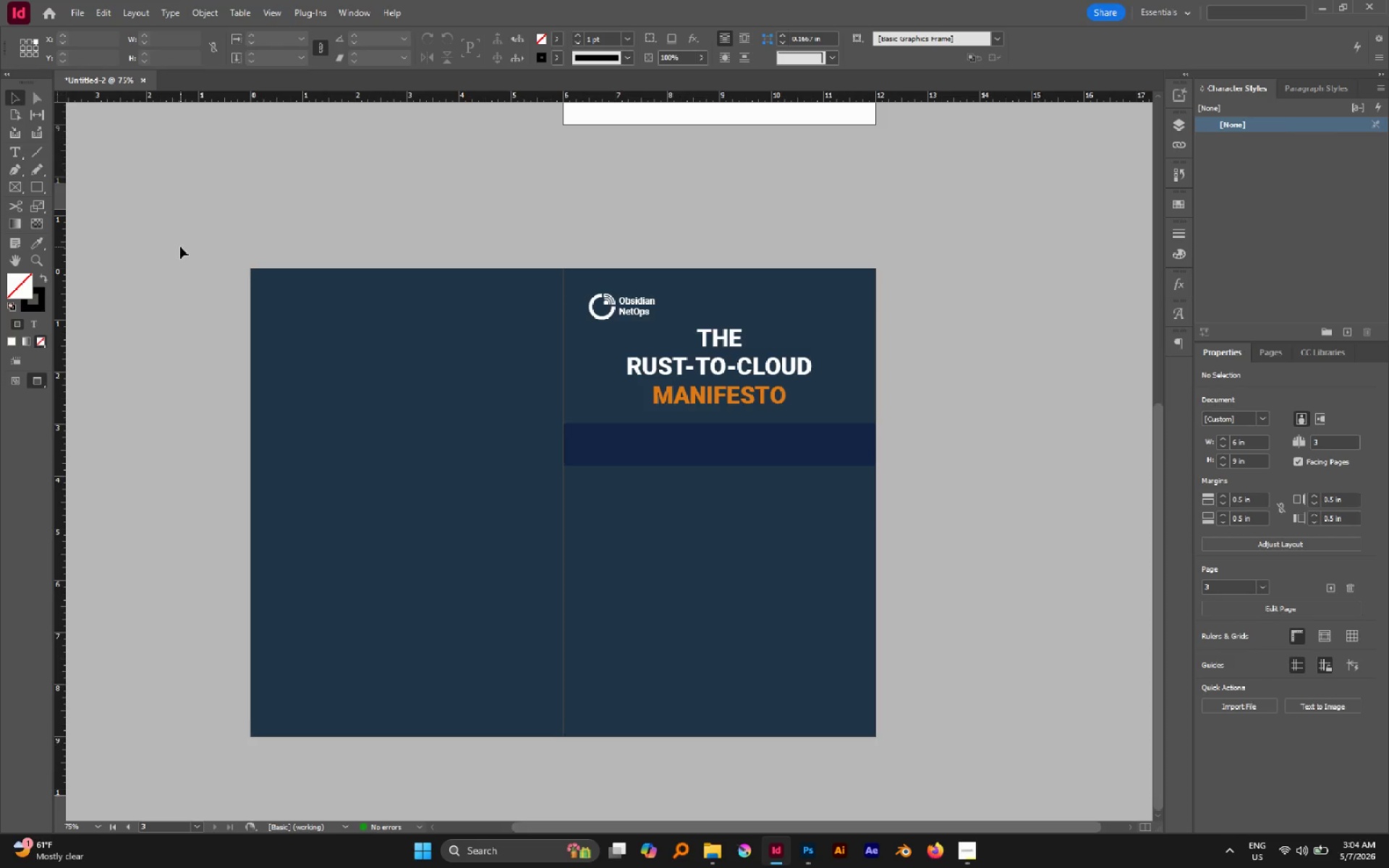 
wait(14.09)
 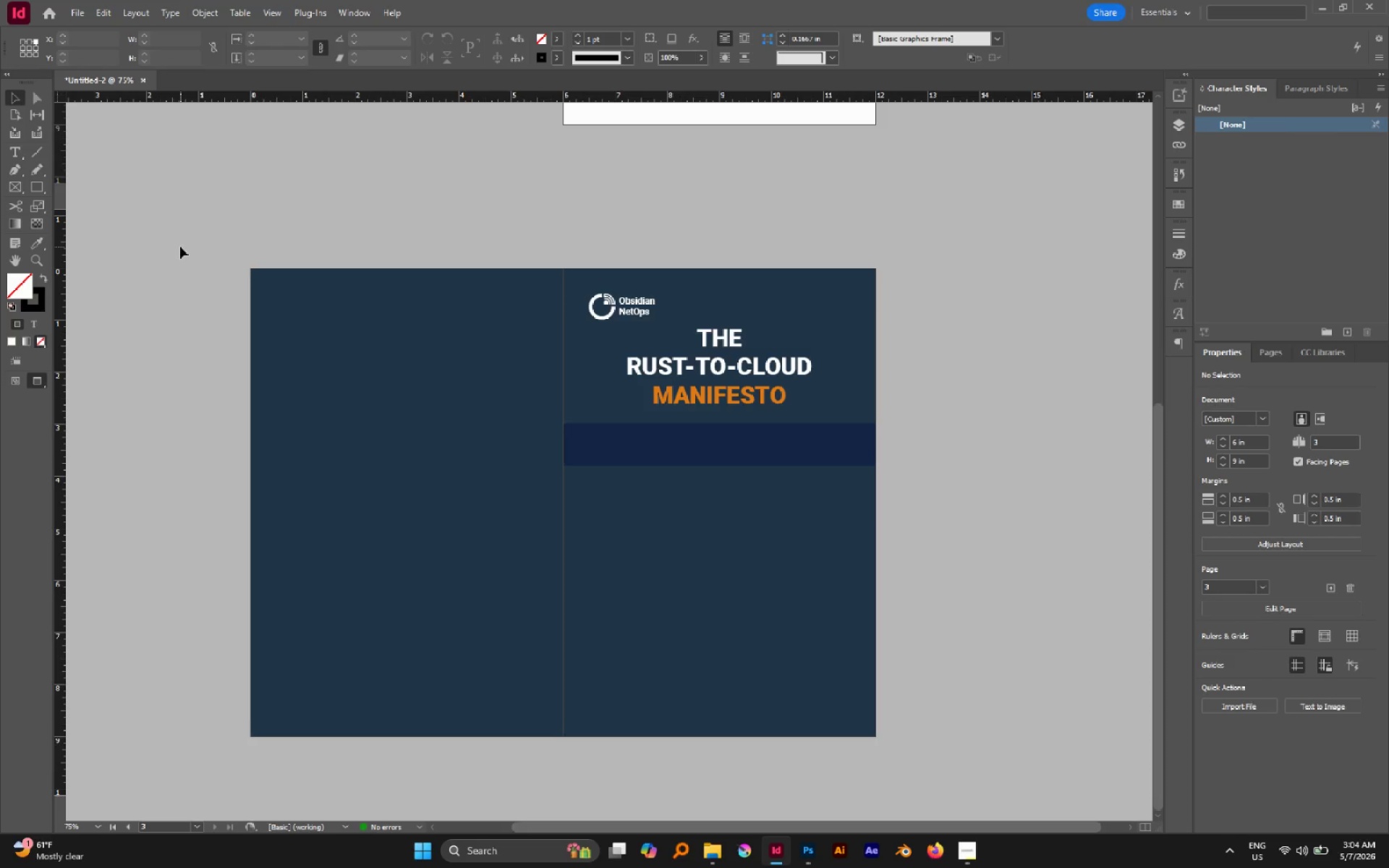 
left_click([975, 843])